 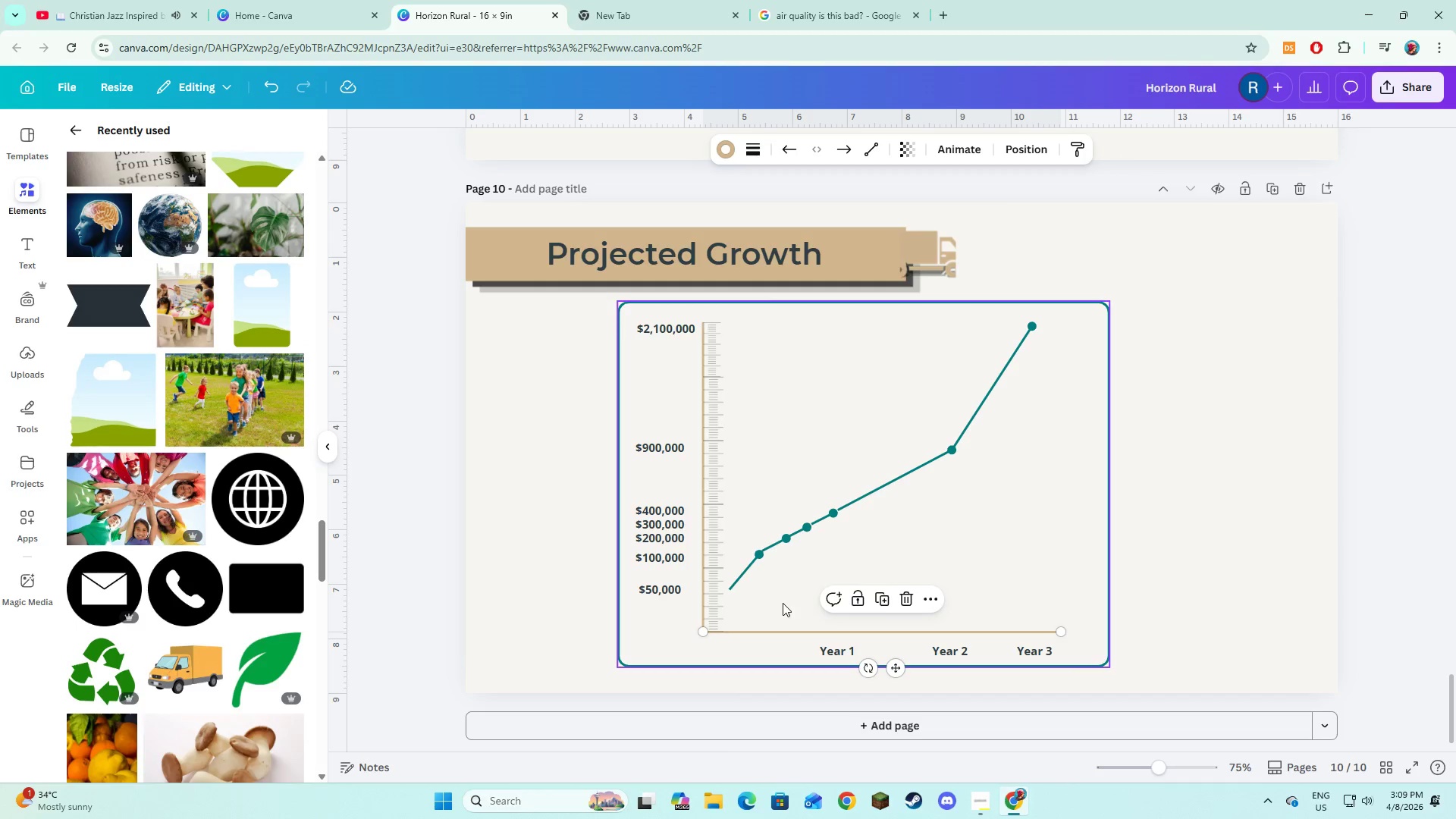 
left_click([729, 155])
 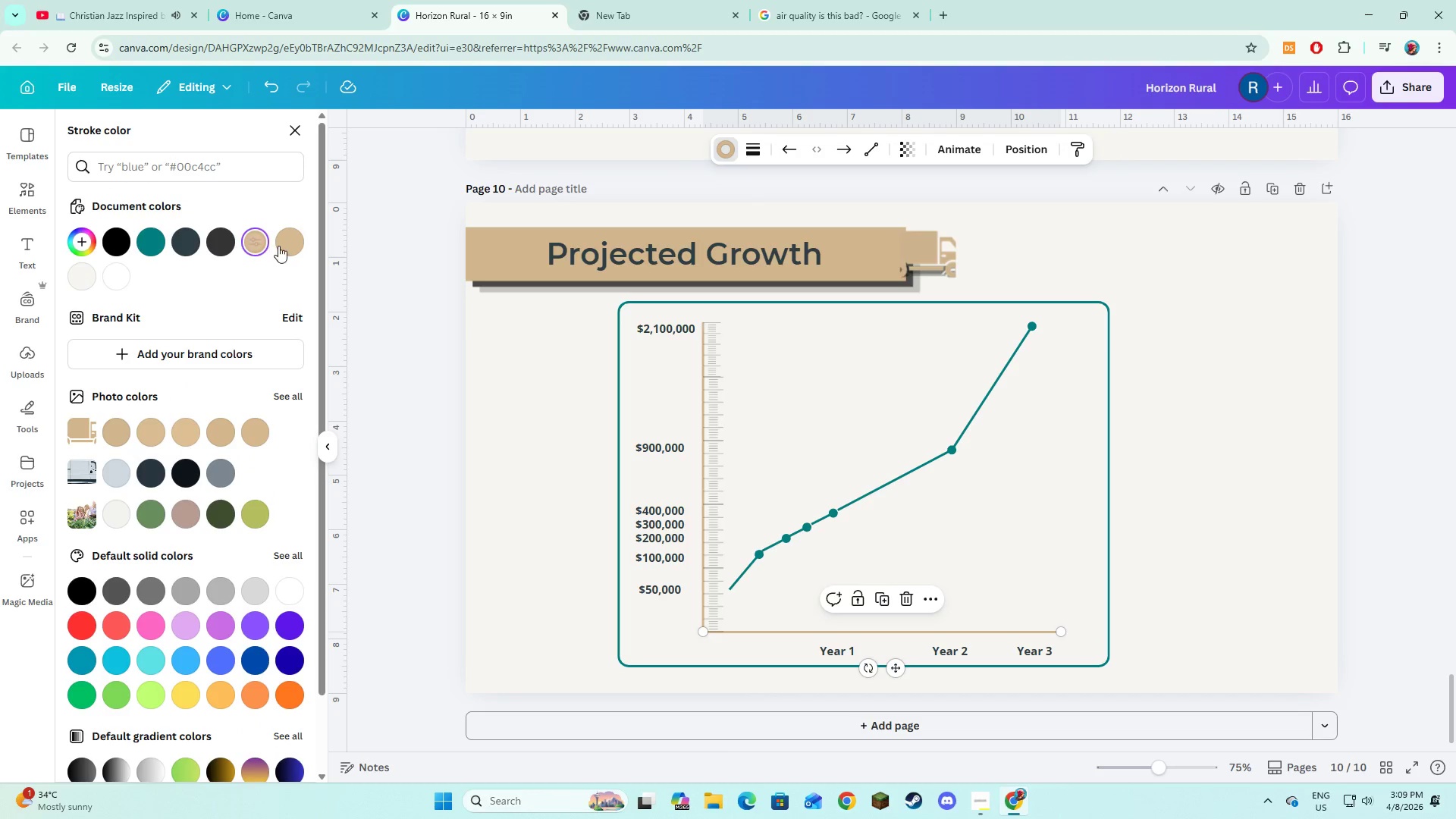 
mouse_move([278, 246])
 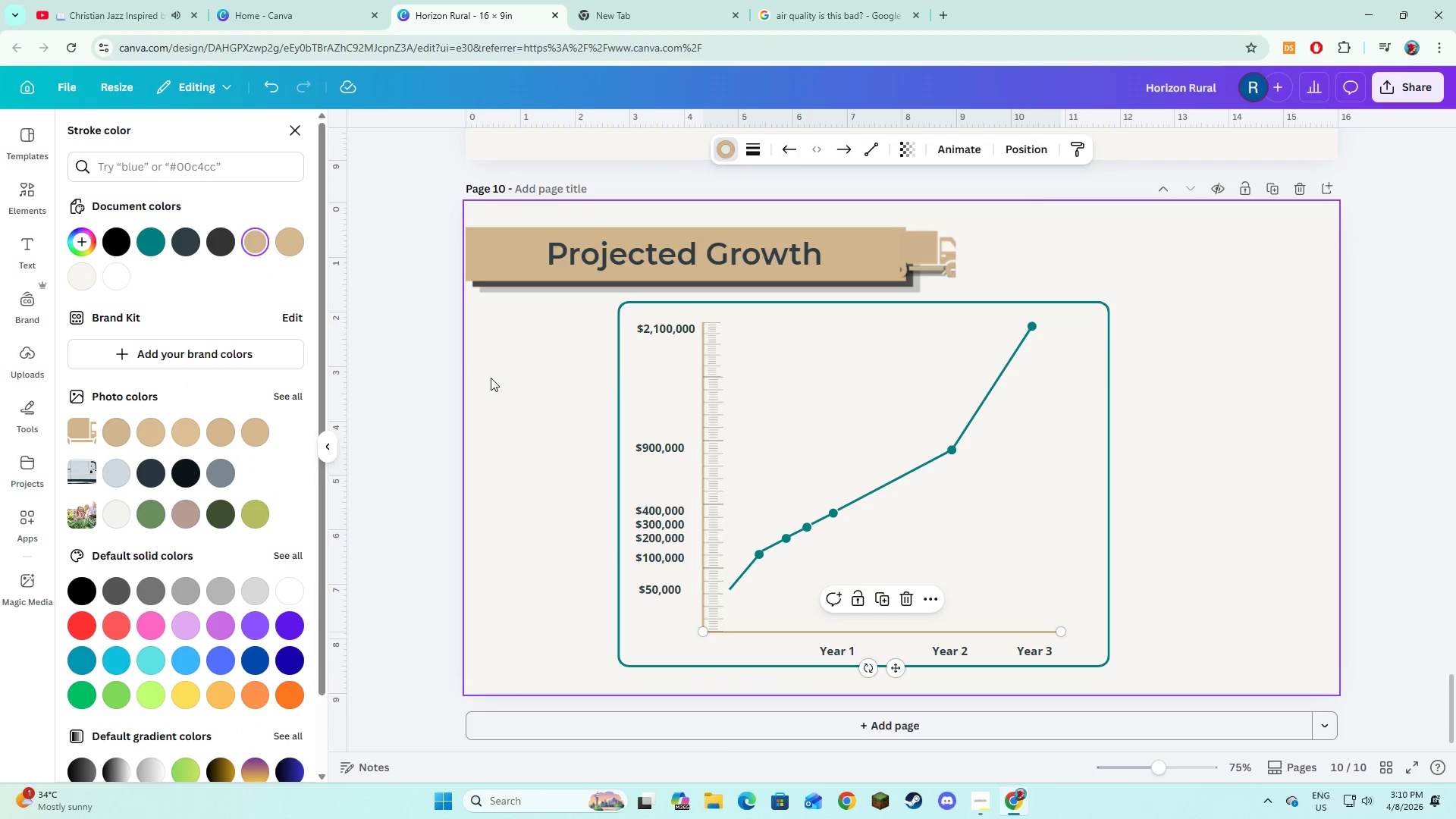 
scroll: coordinate [494, 376], scroll_direction: up, amount: 4.0
 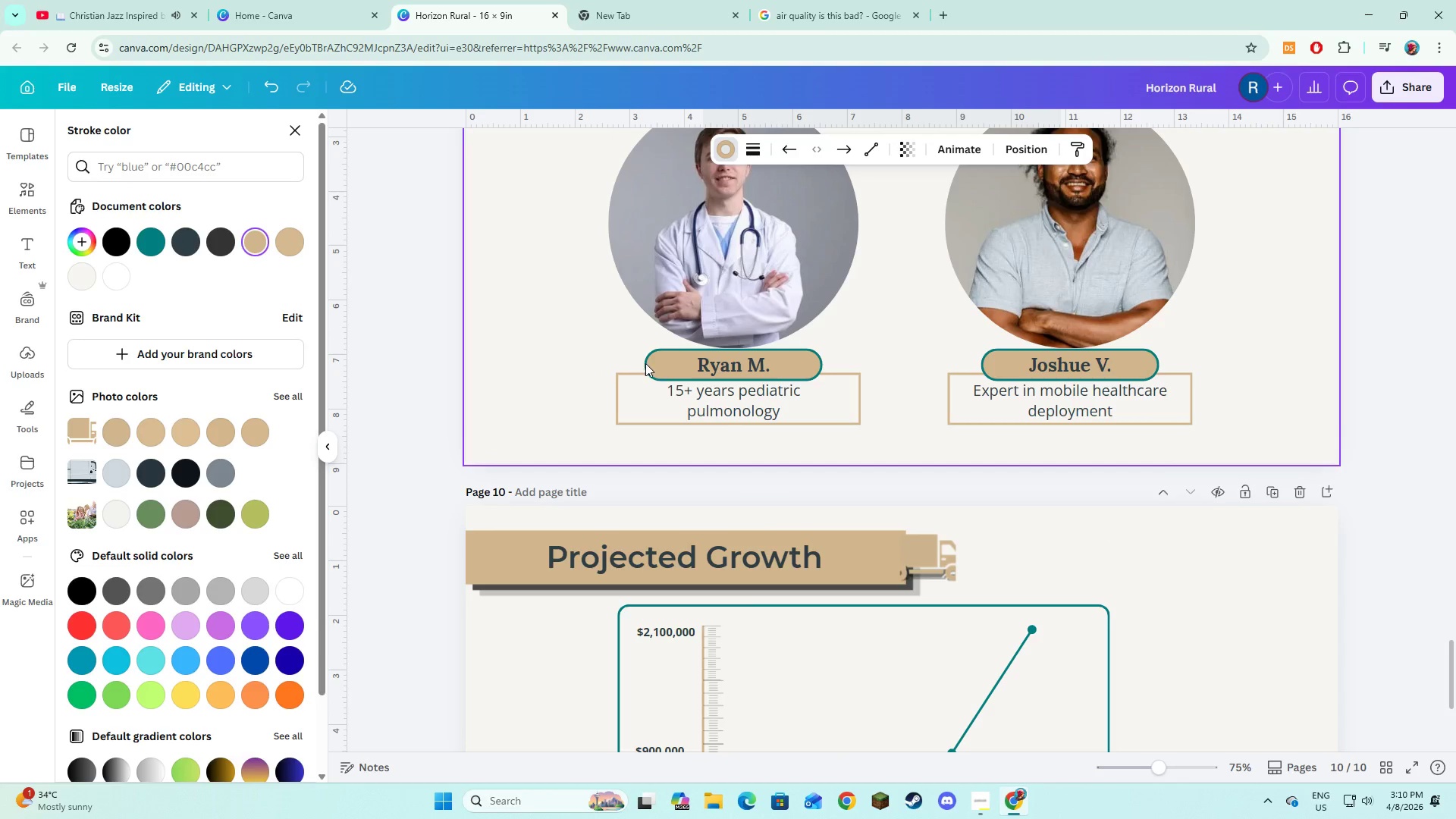 
left_click([654, 365])
 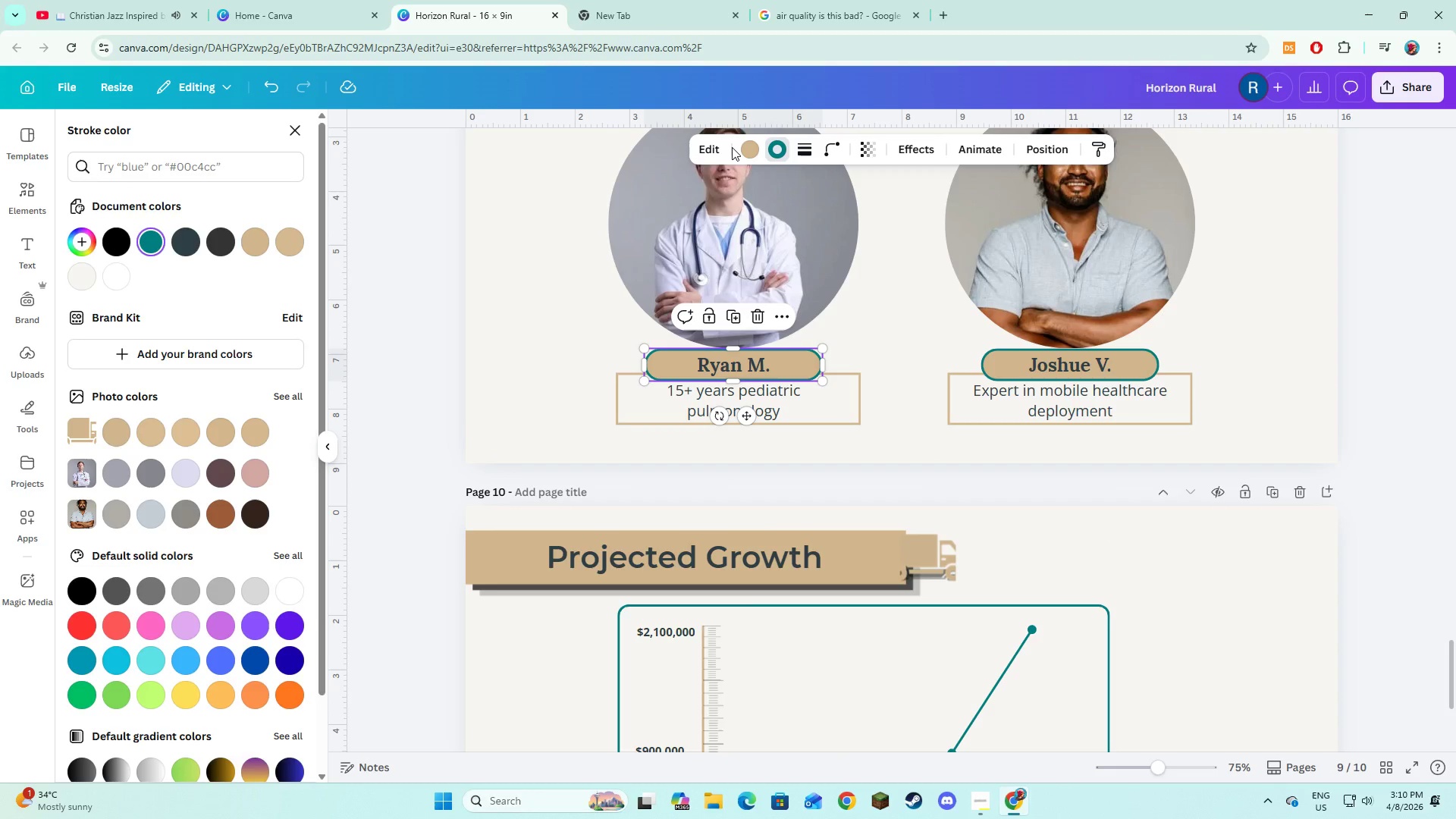 
left_click([741, 146])
 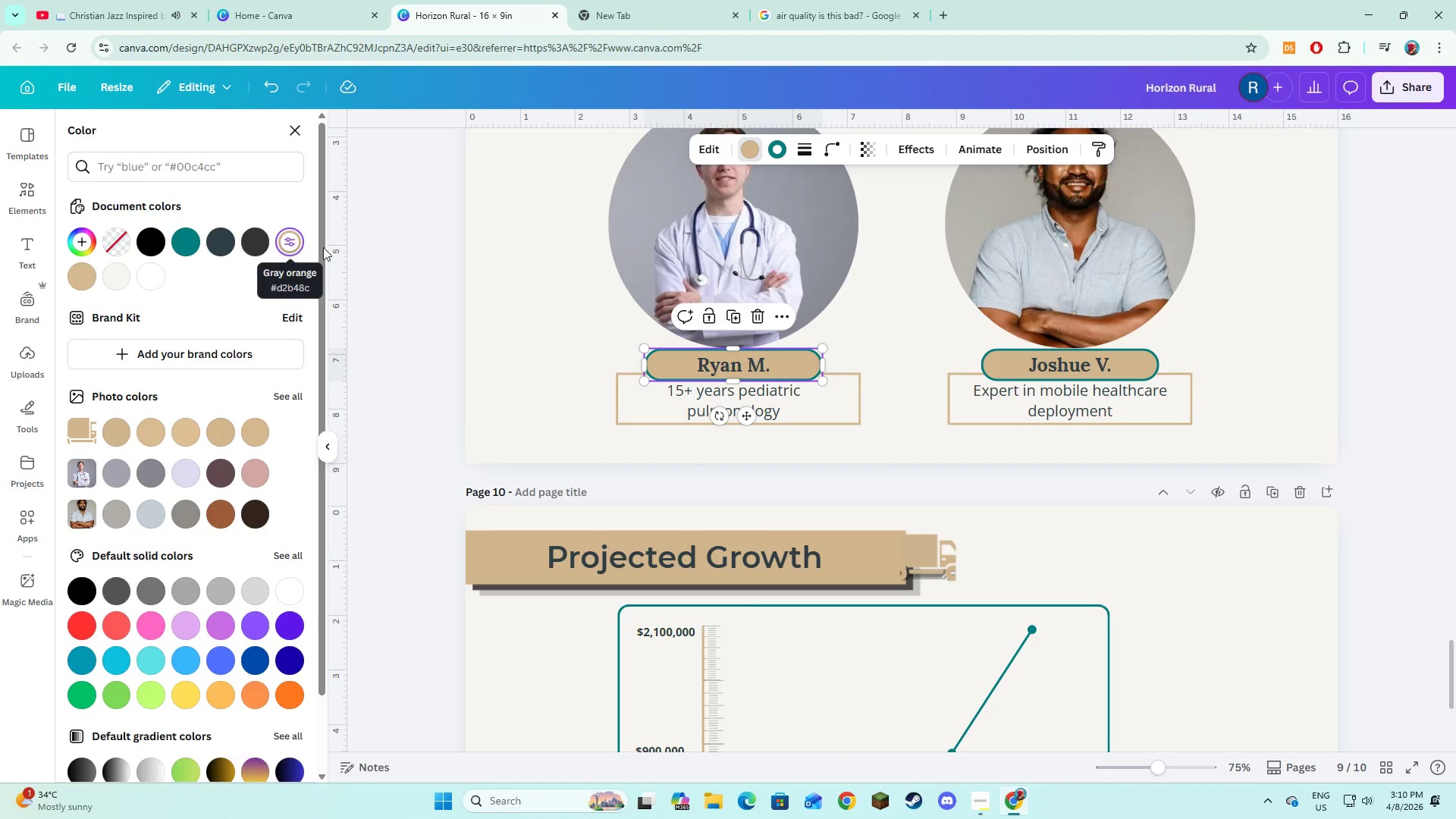 
scroll: coordinate [946, 464], scroll_direction: up, amount: 6.0
 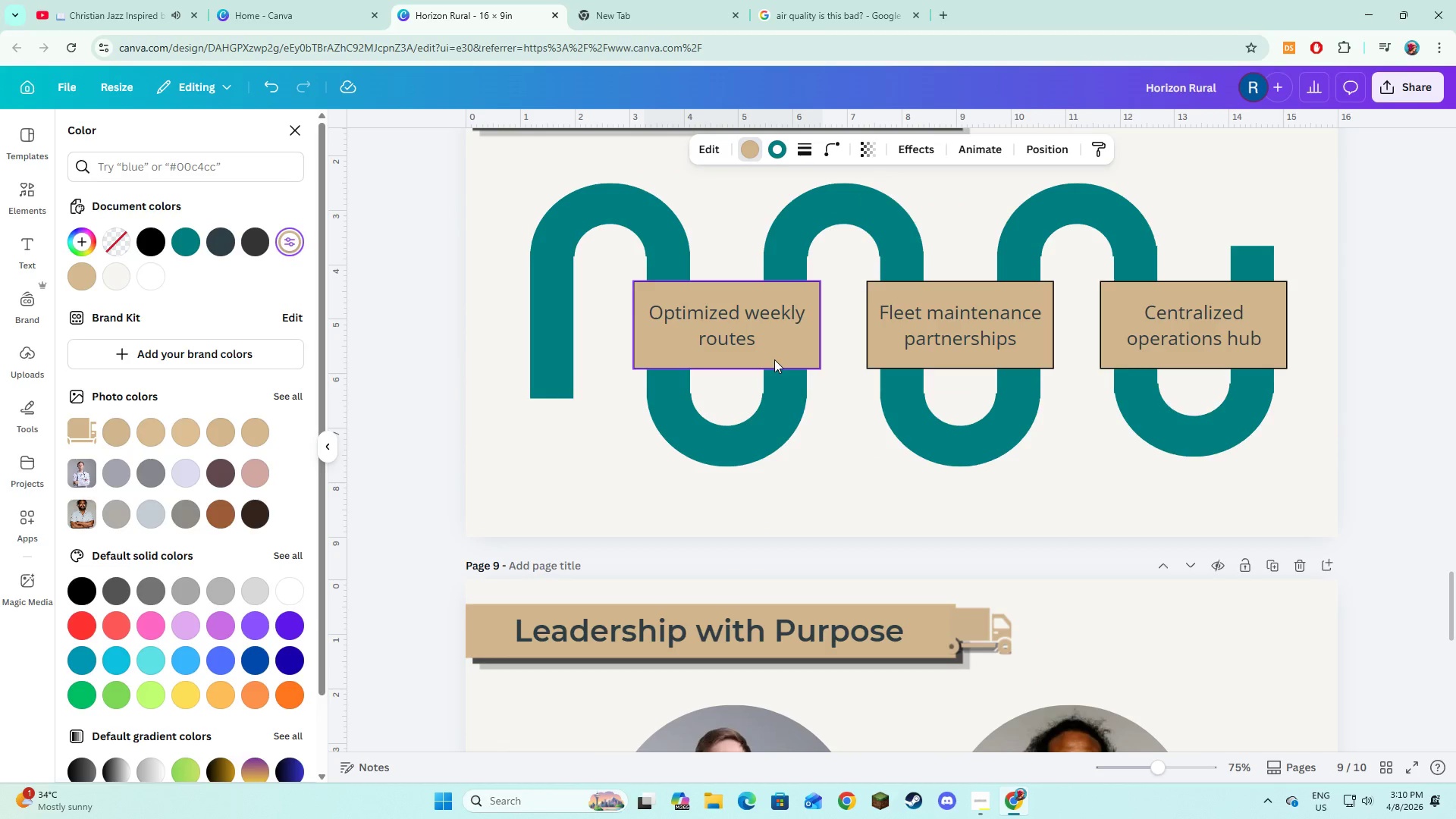 
left_click([774, 359])
 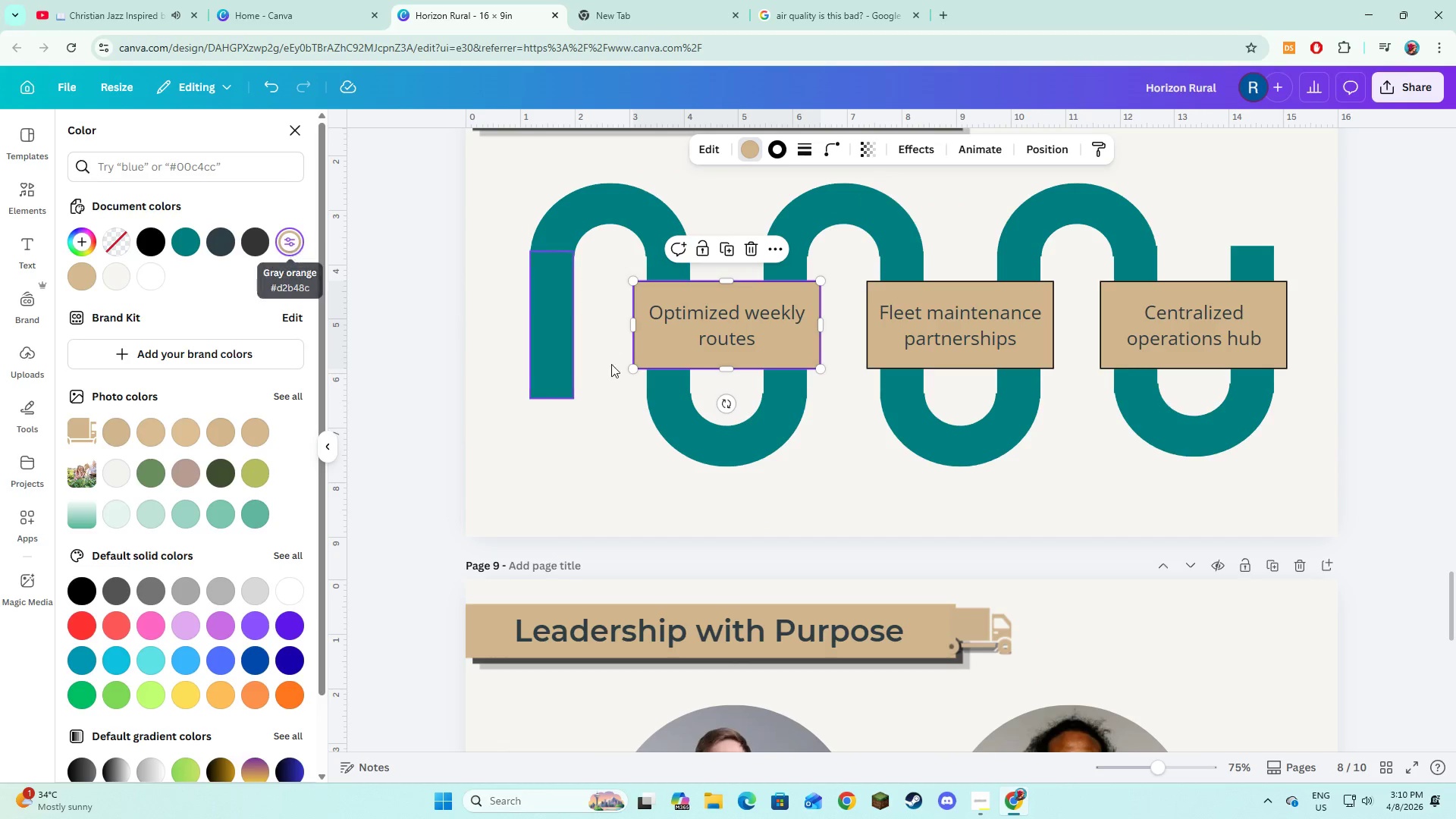 
left_click([576, 452])
 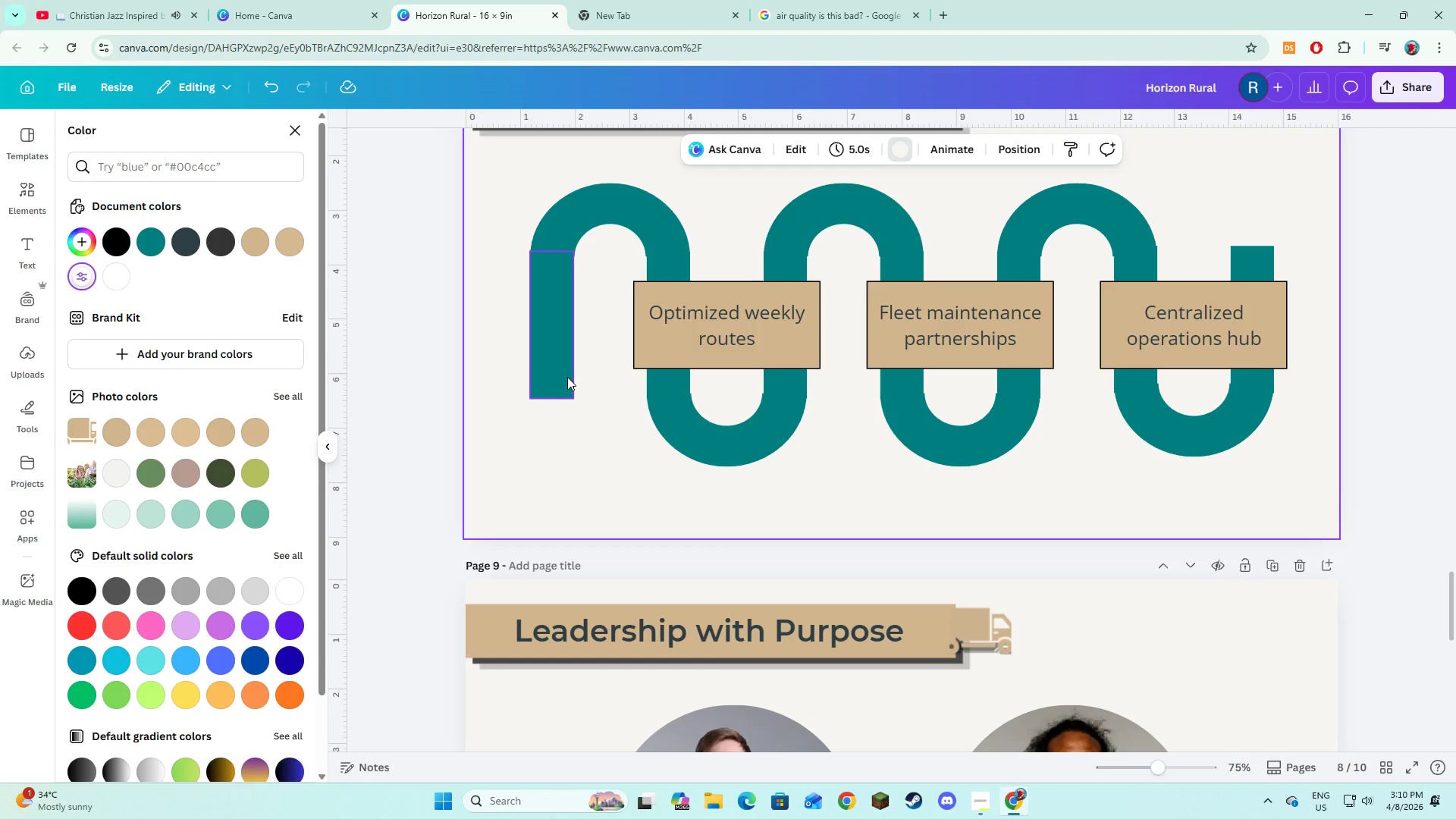 
wait(48.17)
 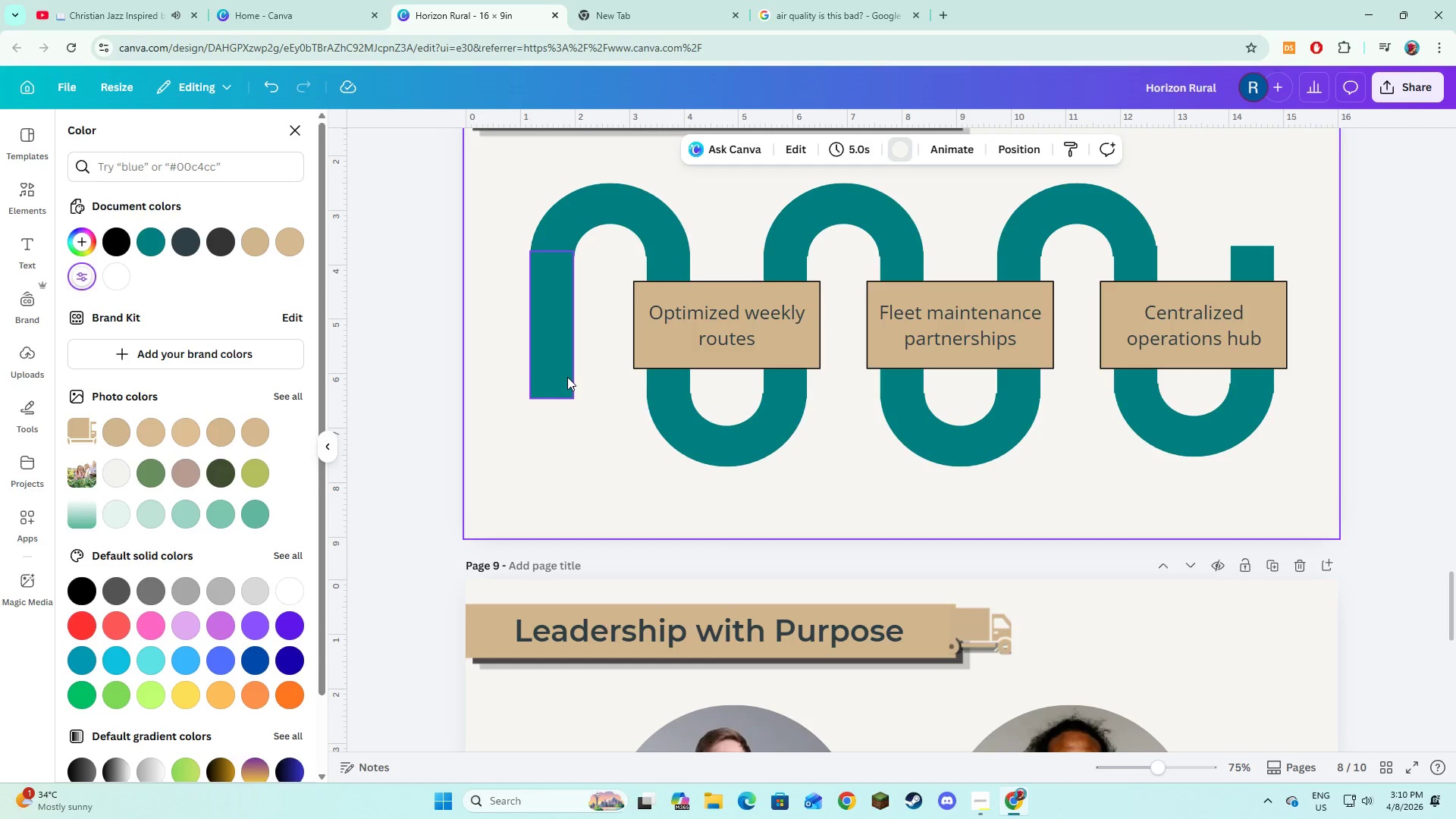 
left_click([678, 363])
 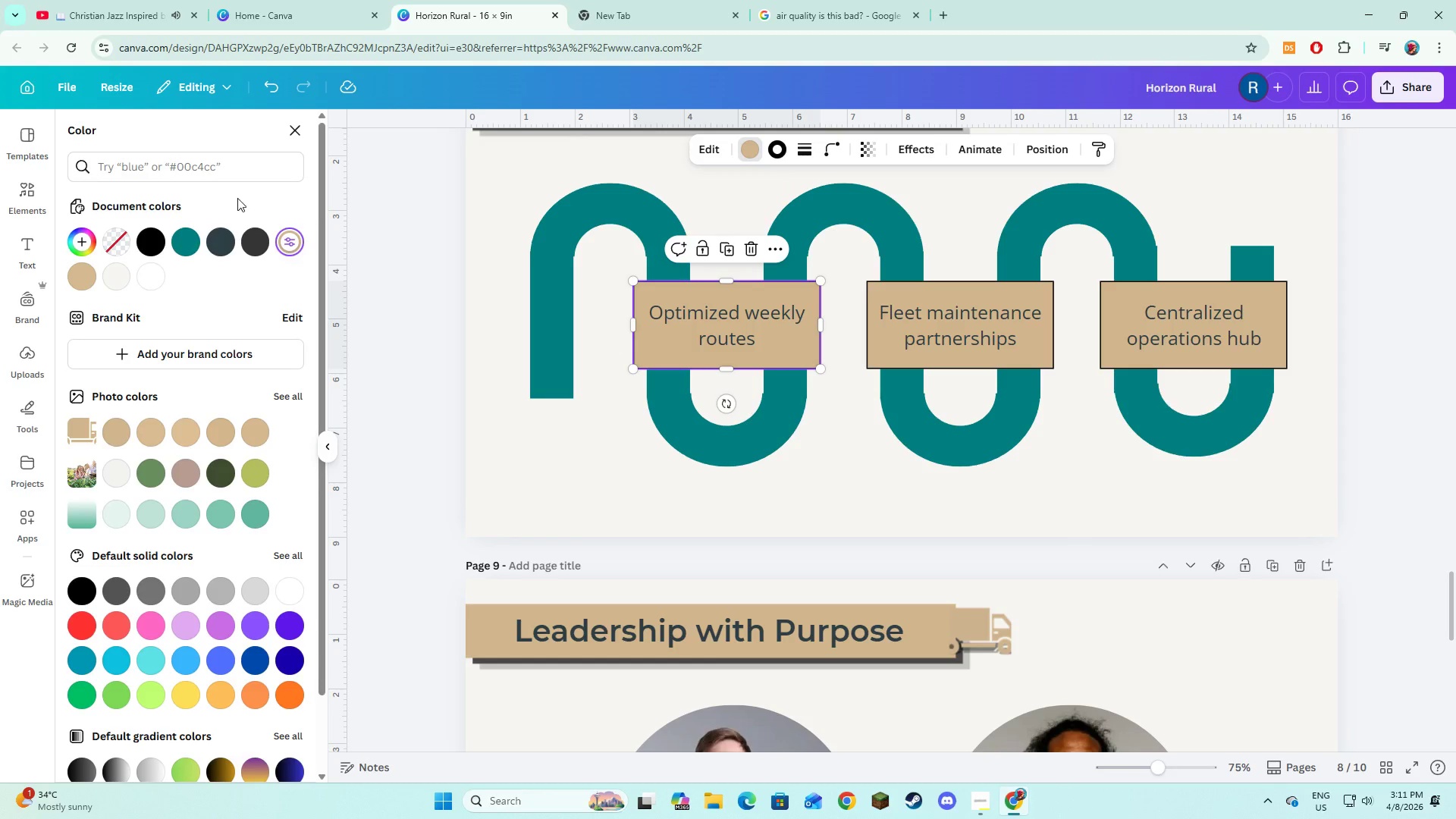 
left_click([221, 167])
 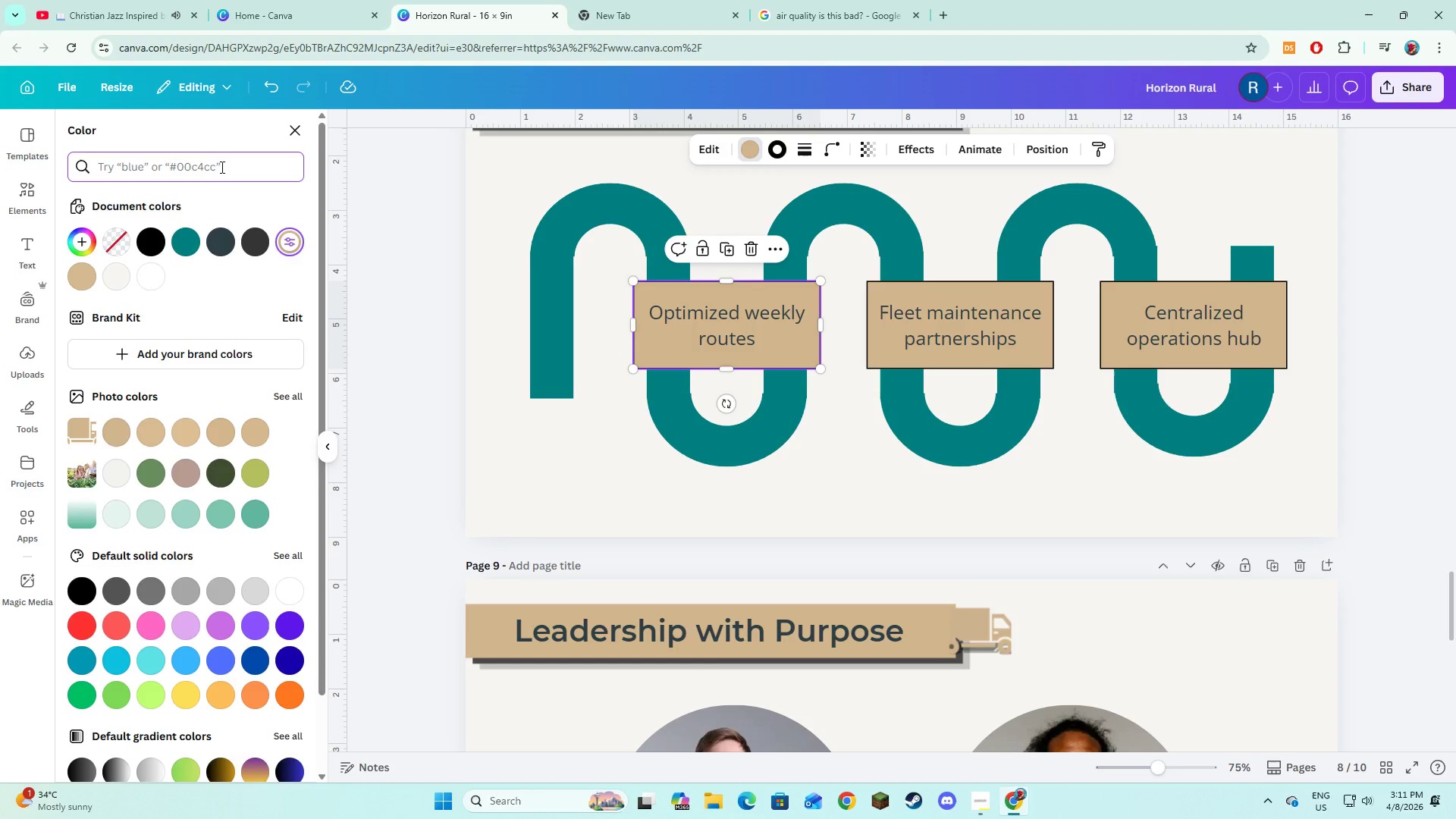 
type(#e76f51)
 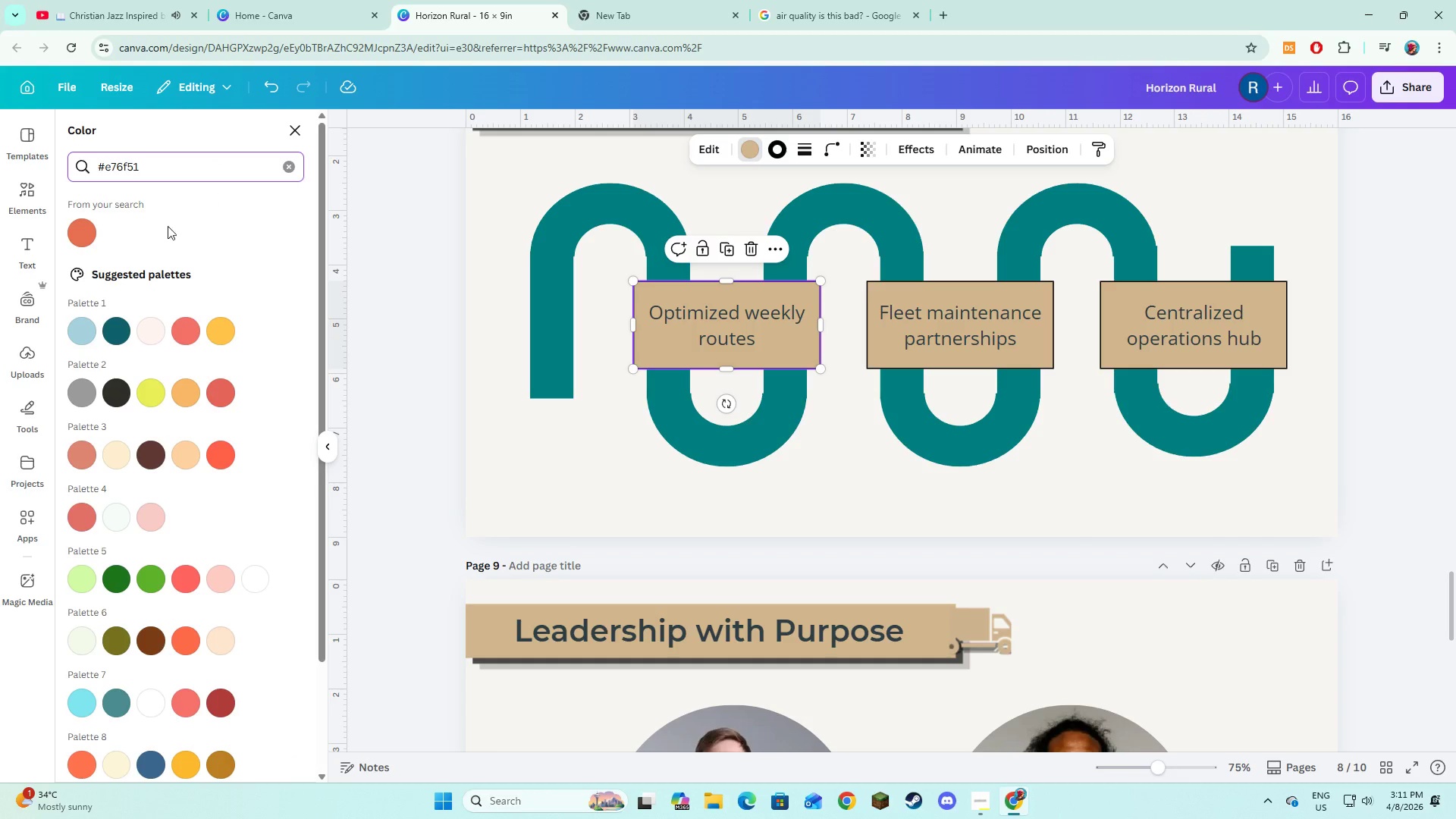 
left_click([86, 234])
 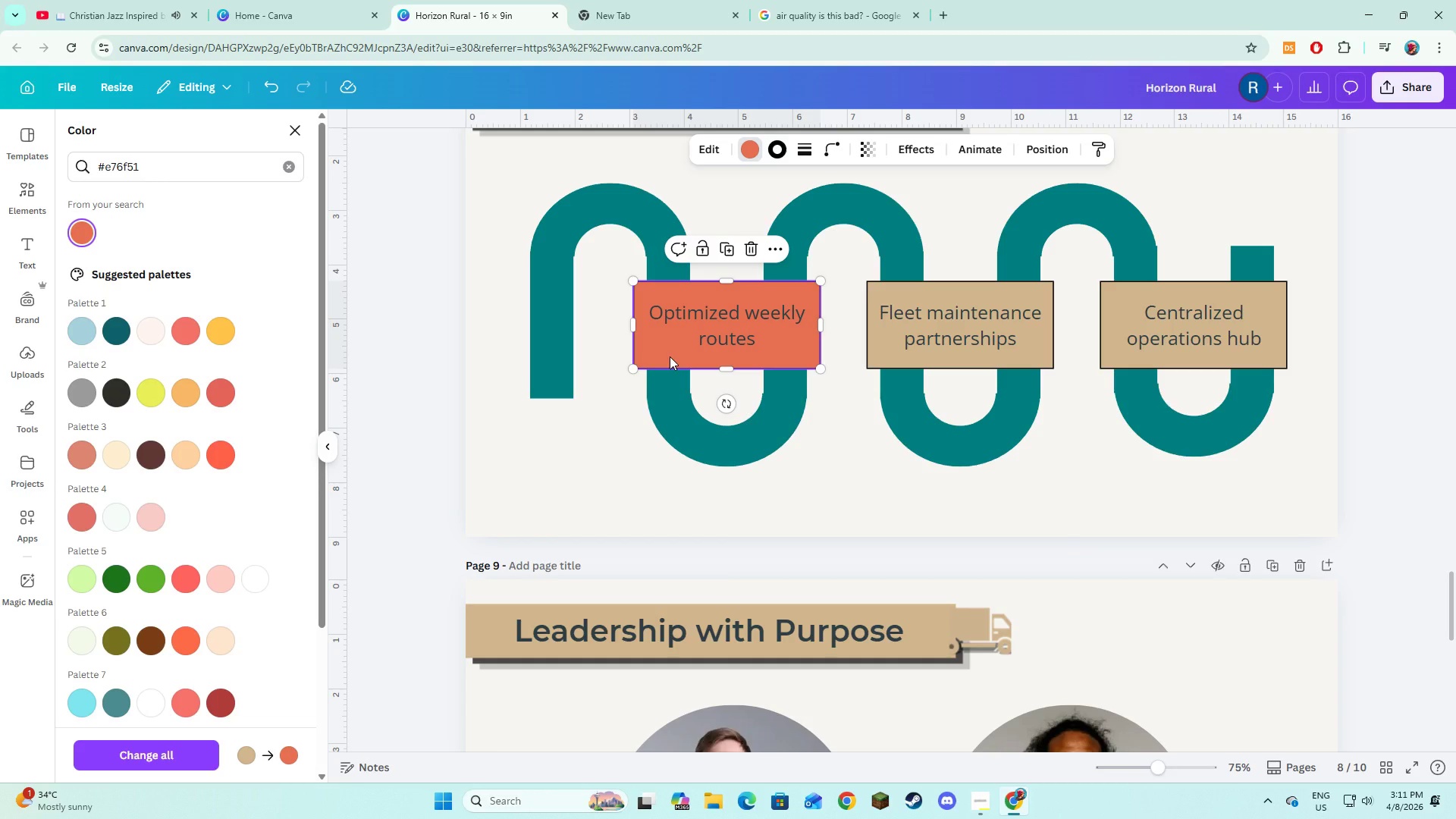 
wait(5.12)
 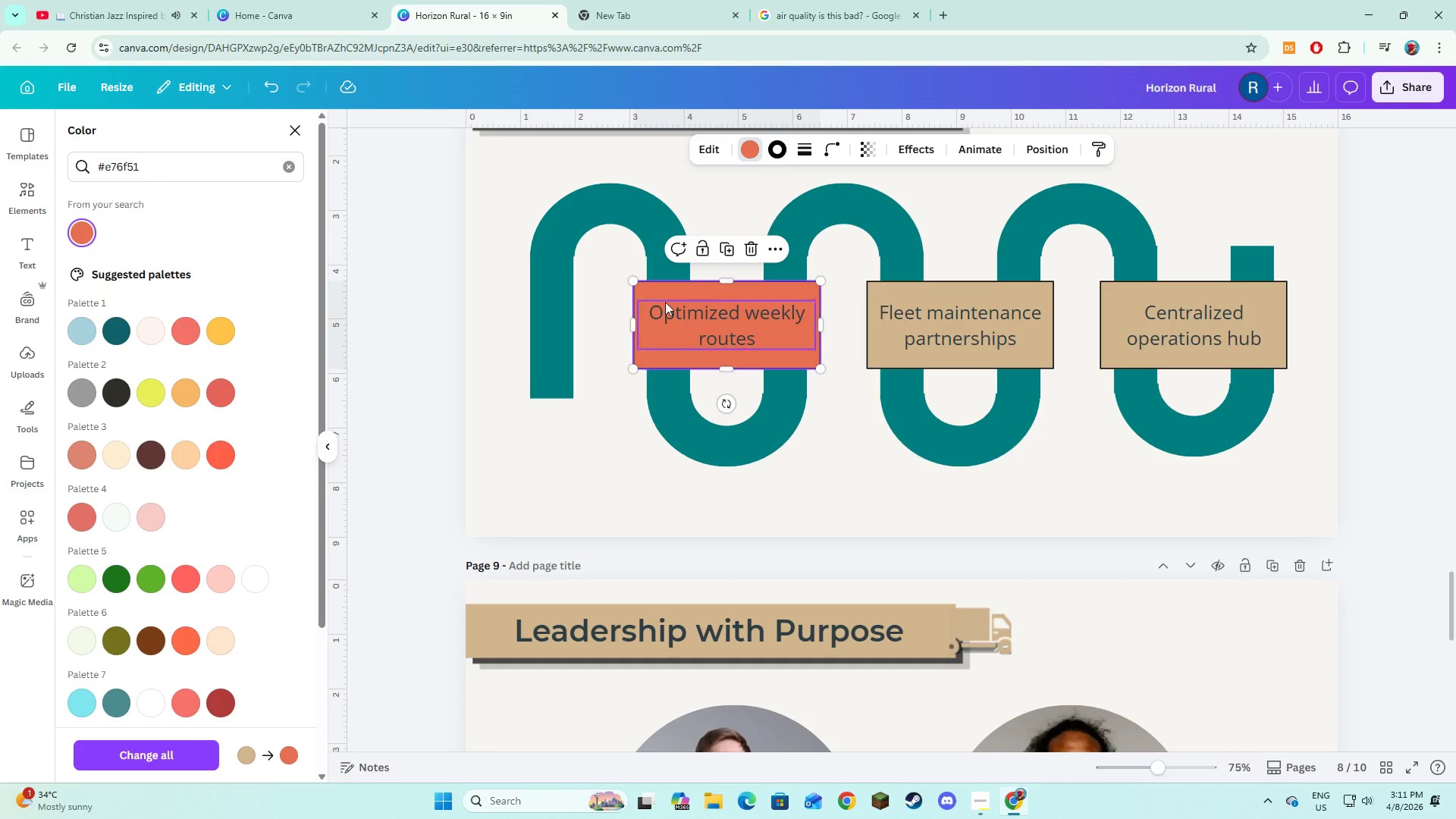 
scroll: coordinate [670, 356], scroll_direction: up, amount: 2.0
 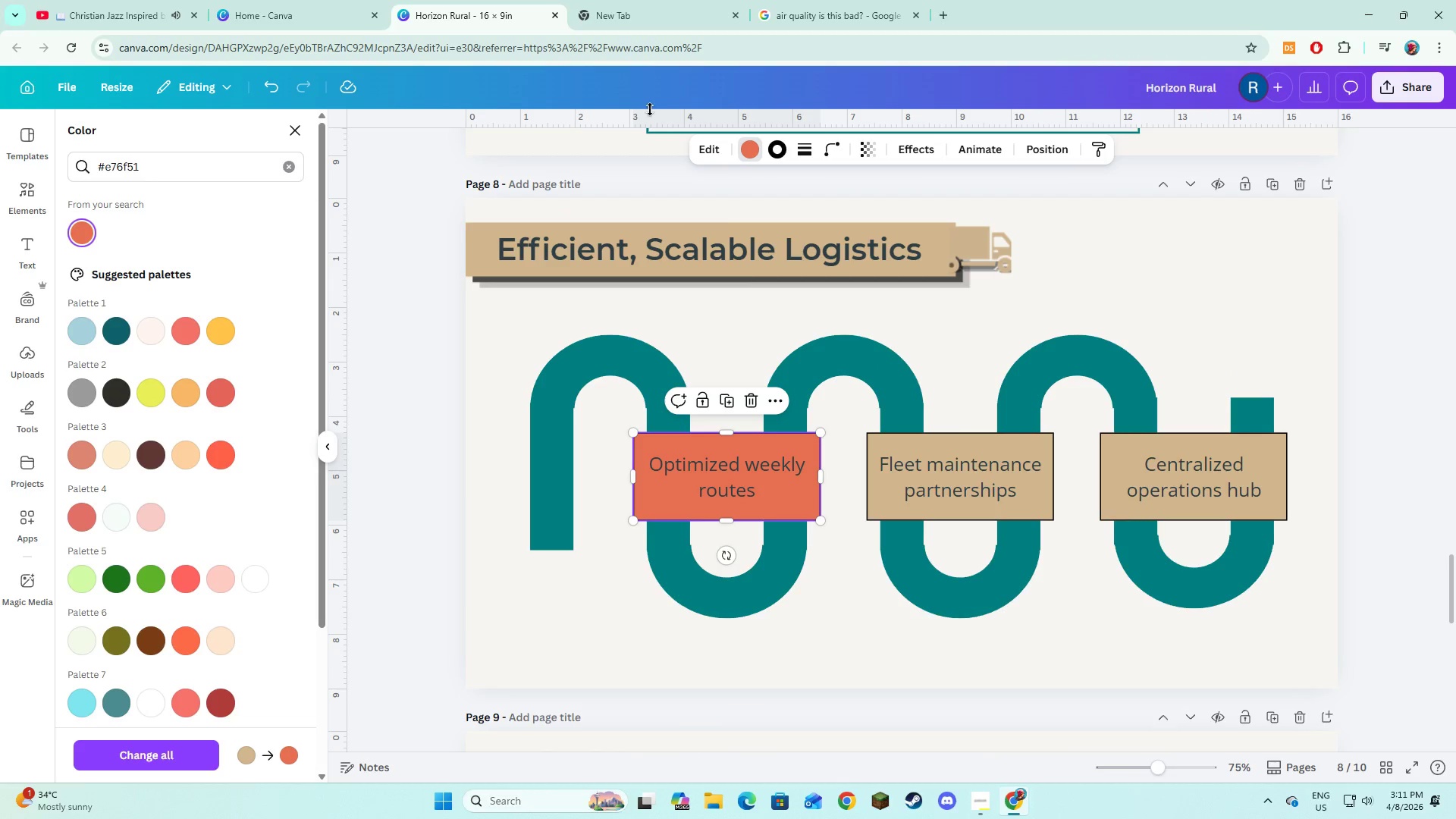 
left_click([760, 149])
 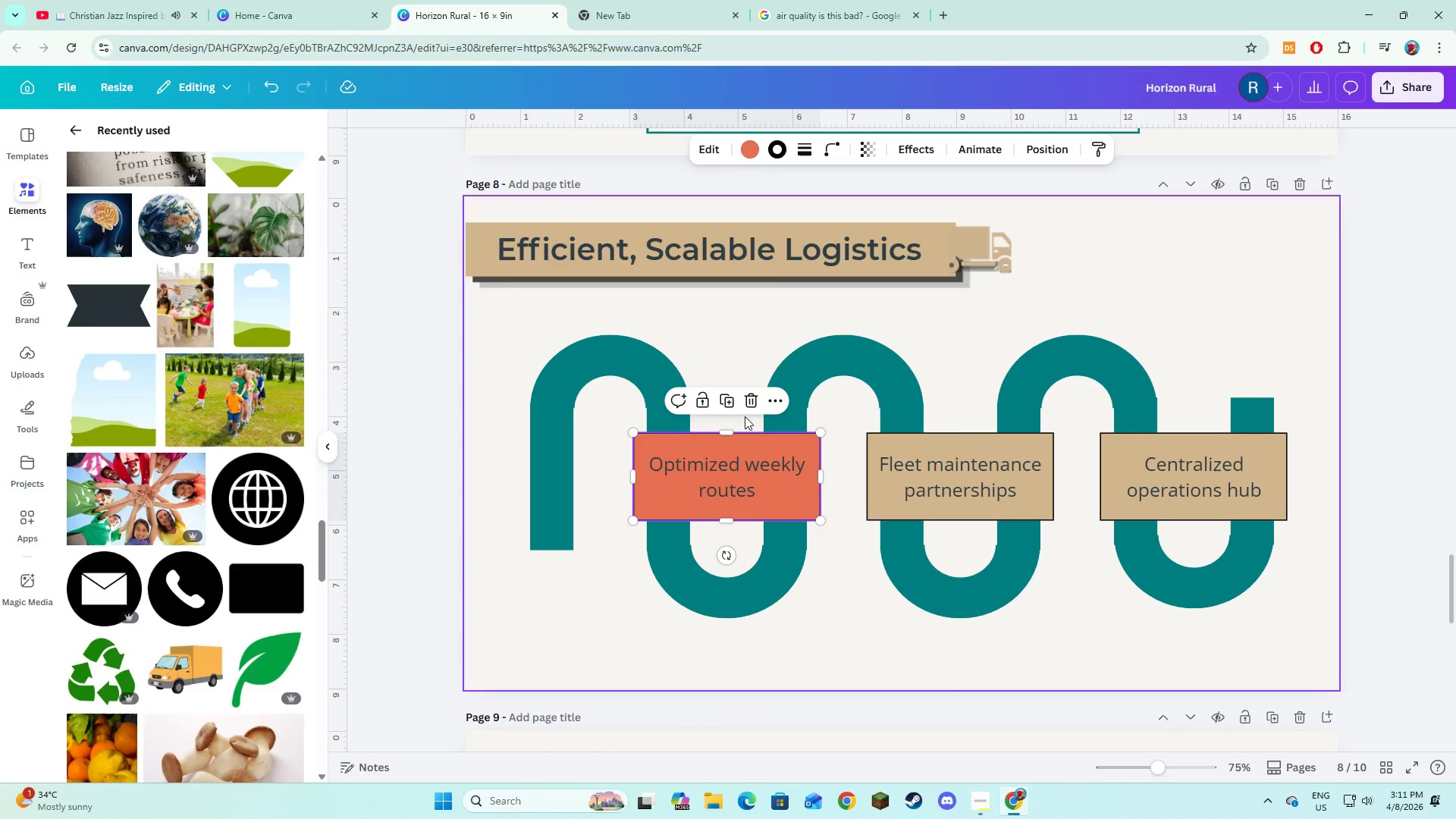 
left_click([783, 156])
 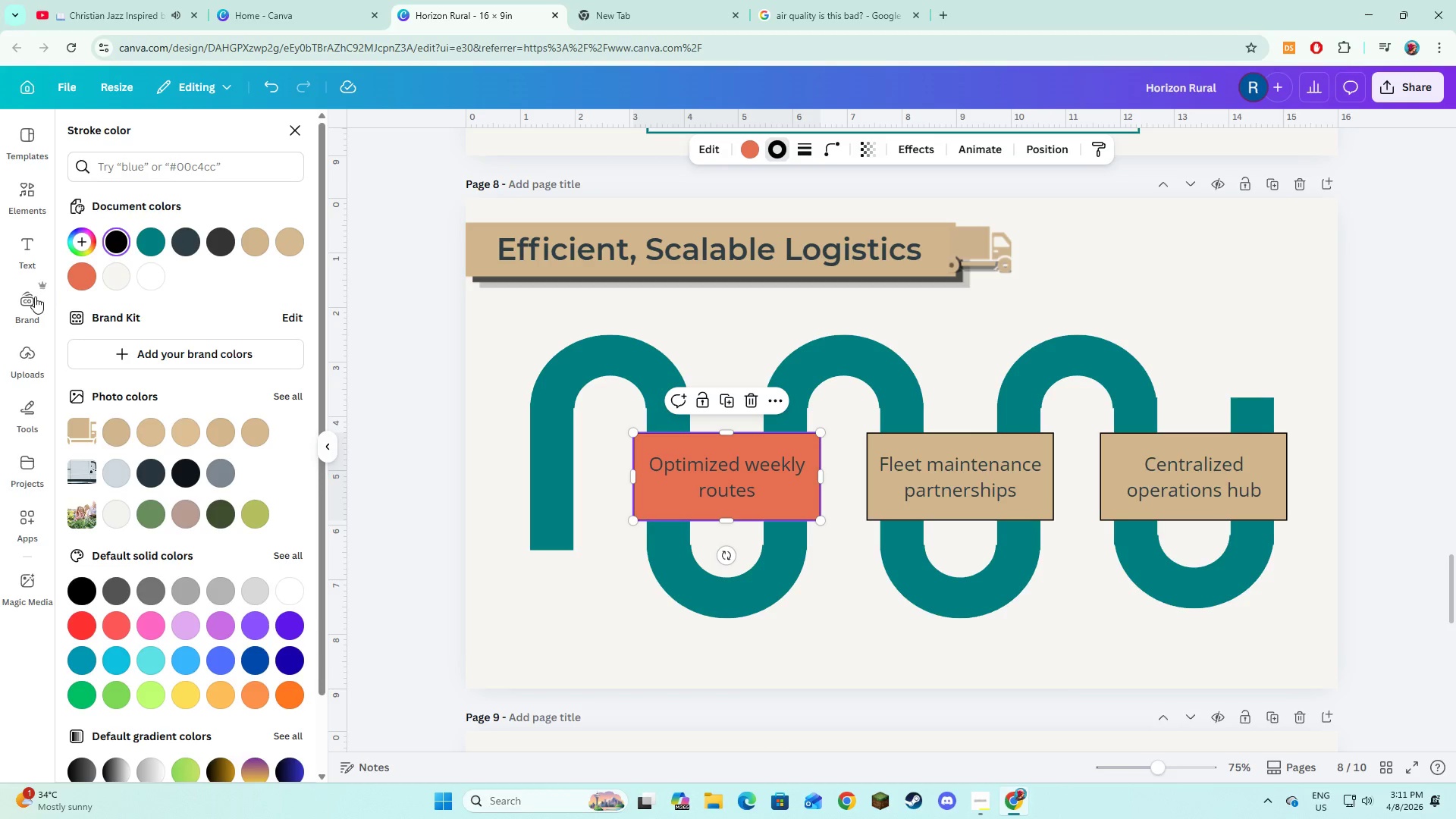 
left_click([74, 275])
 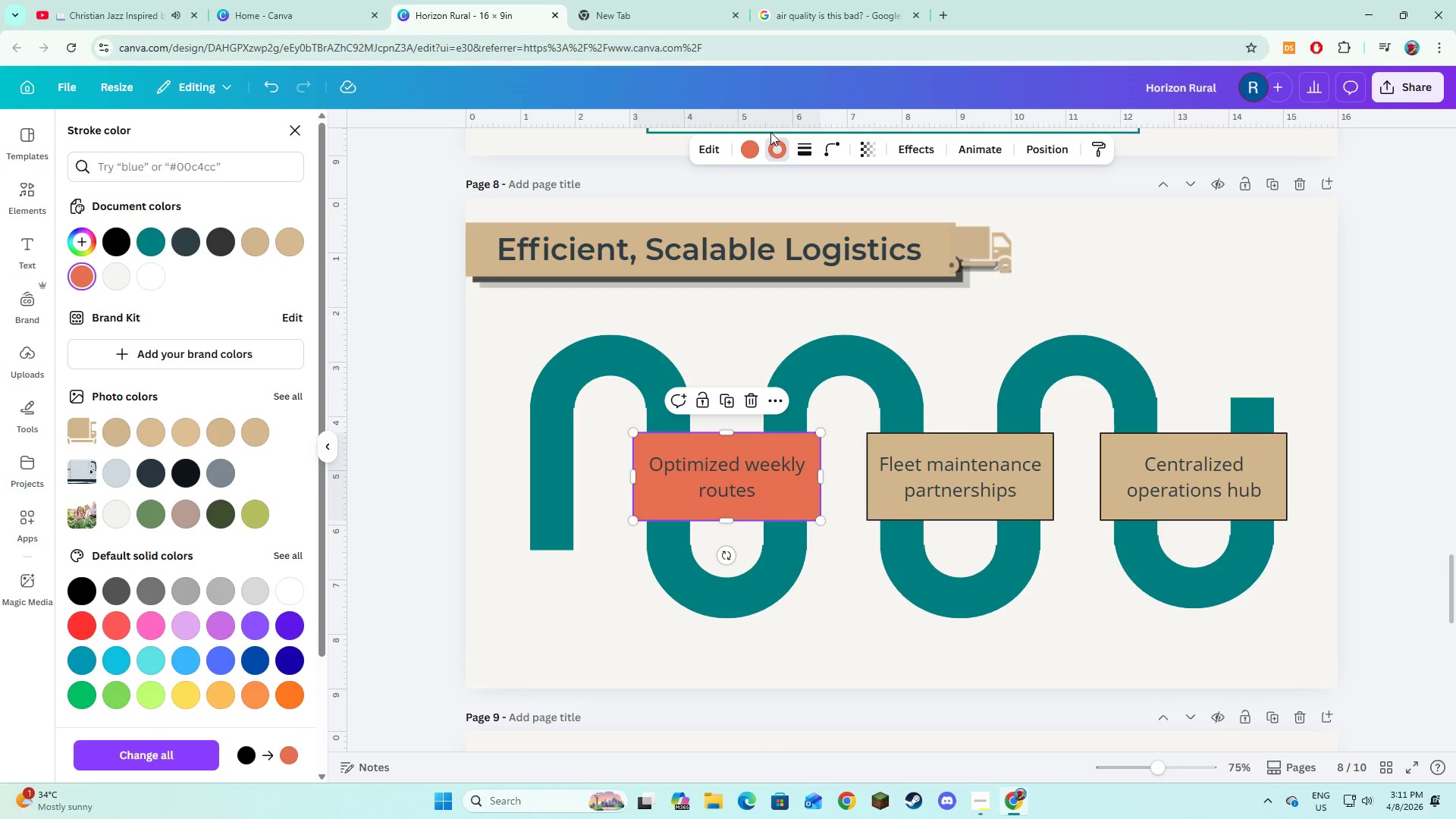 
left_click([757, 152])
 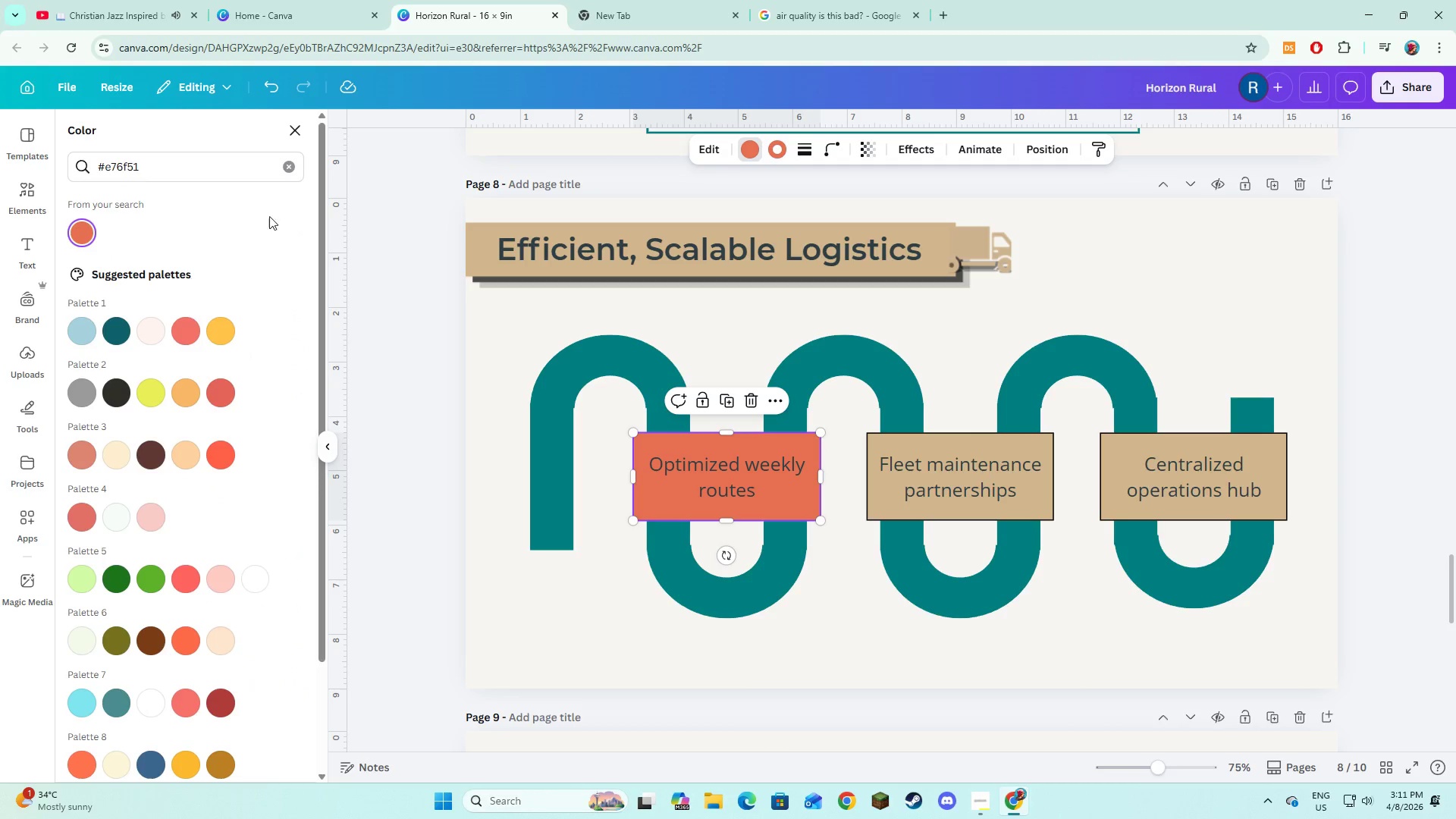 
left_click([295, 168])
 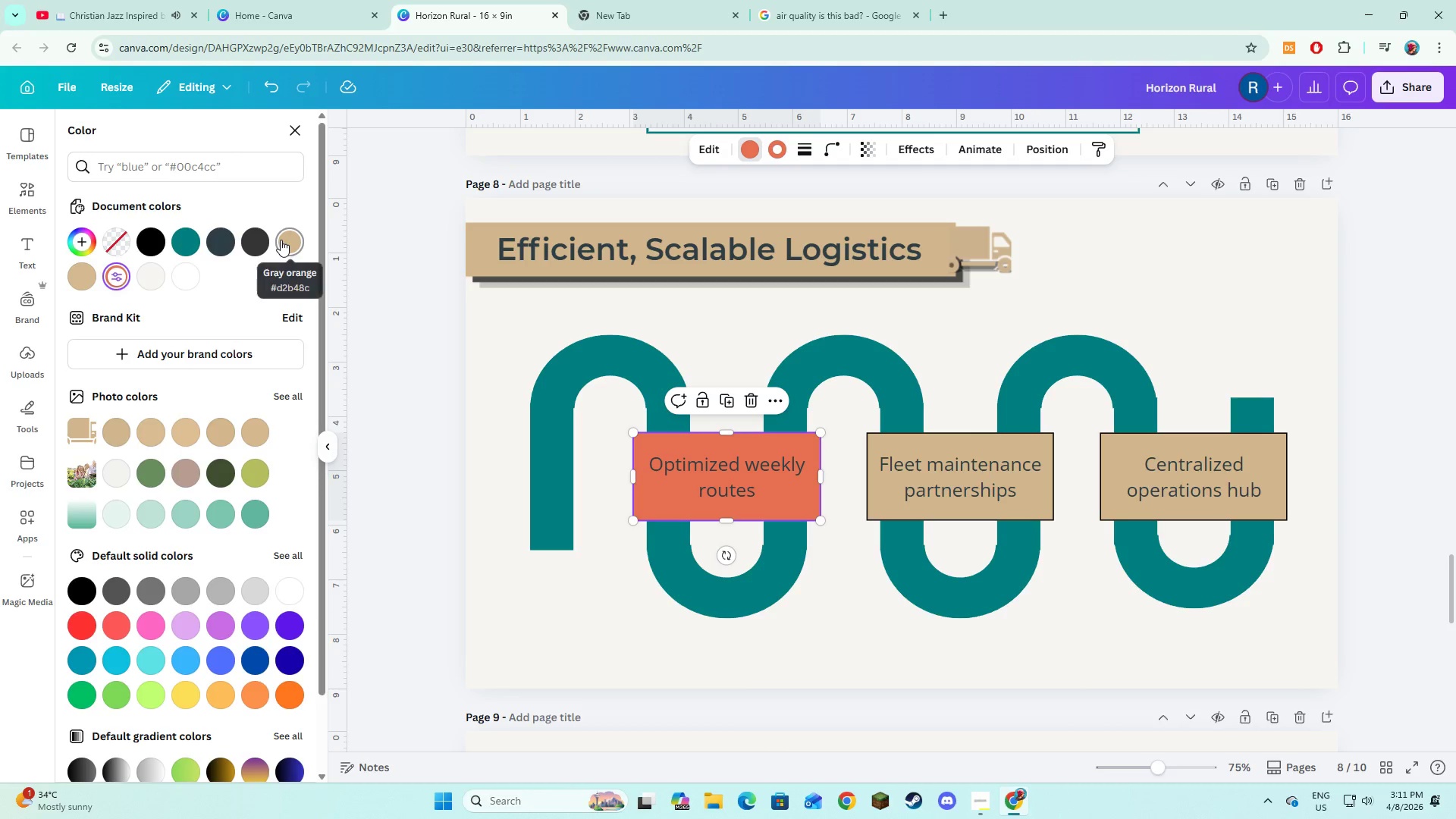 
left_click([281, 240])
 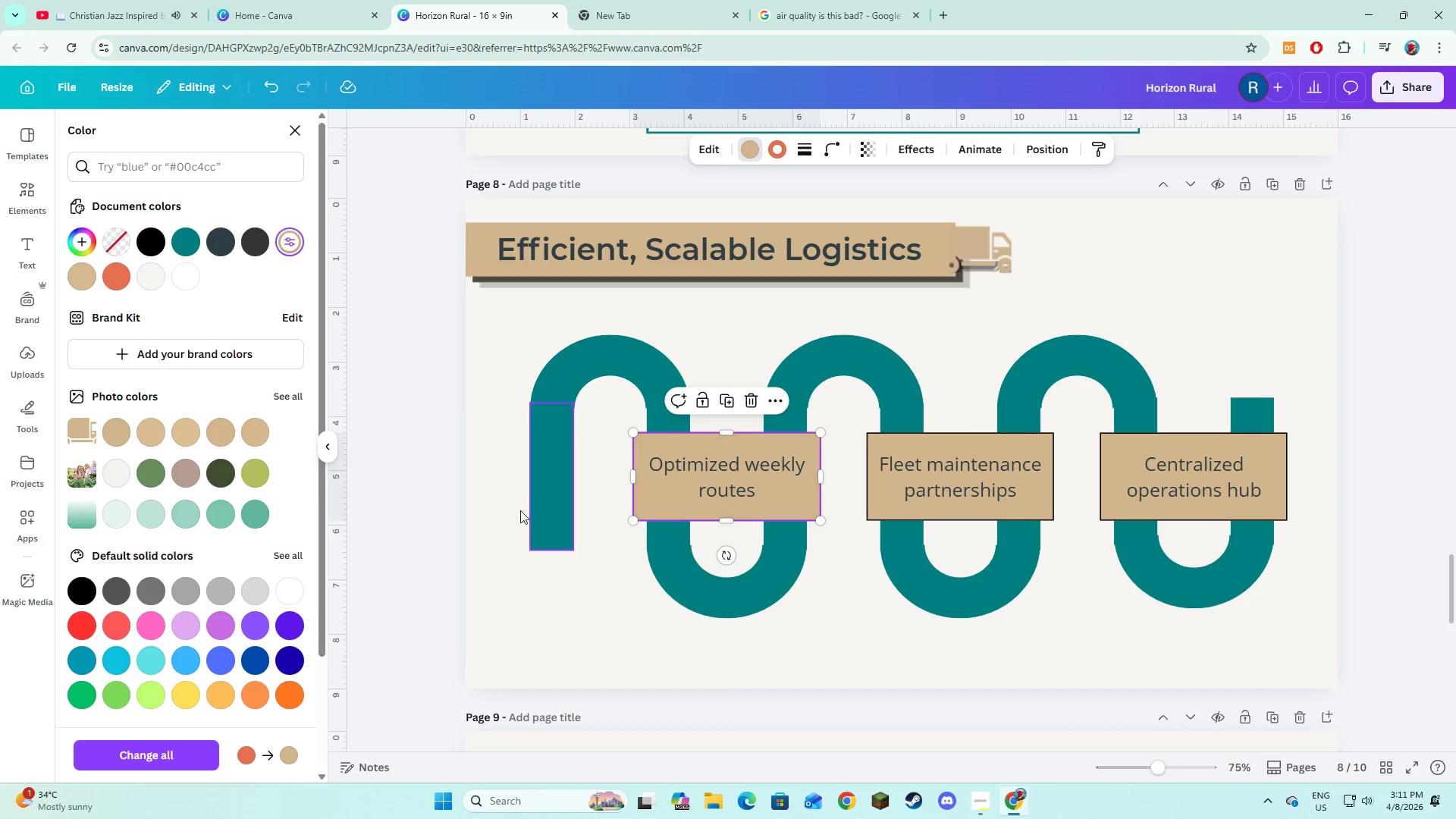 
left_click([503, 516])
 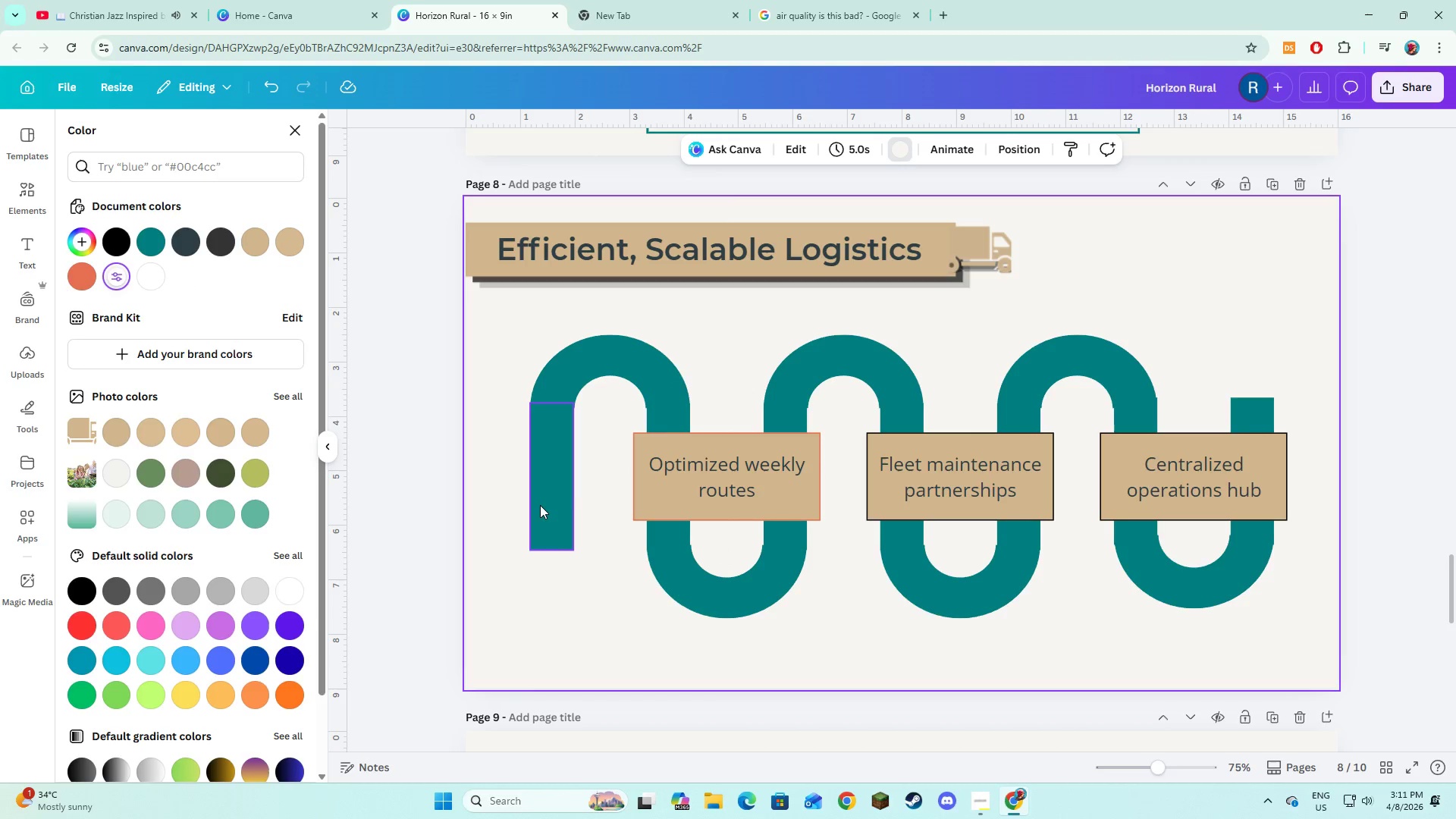 
wait(6.72)
 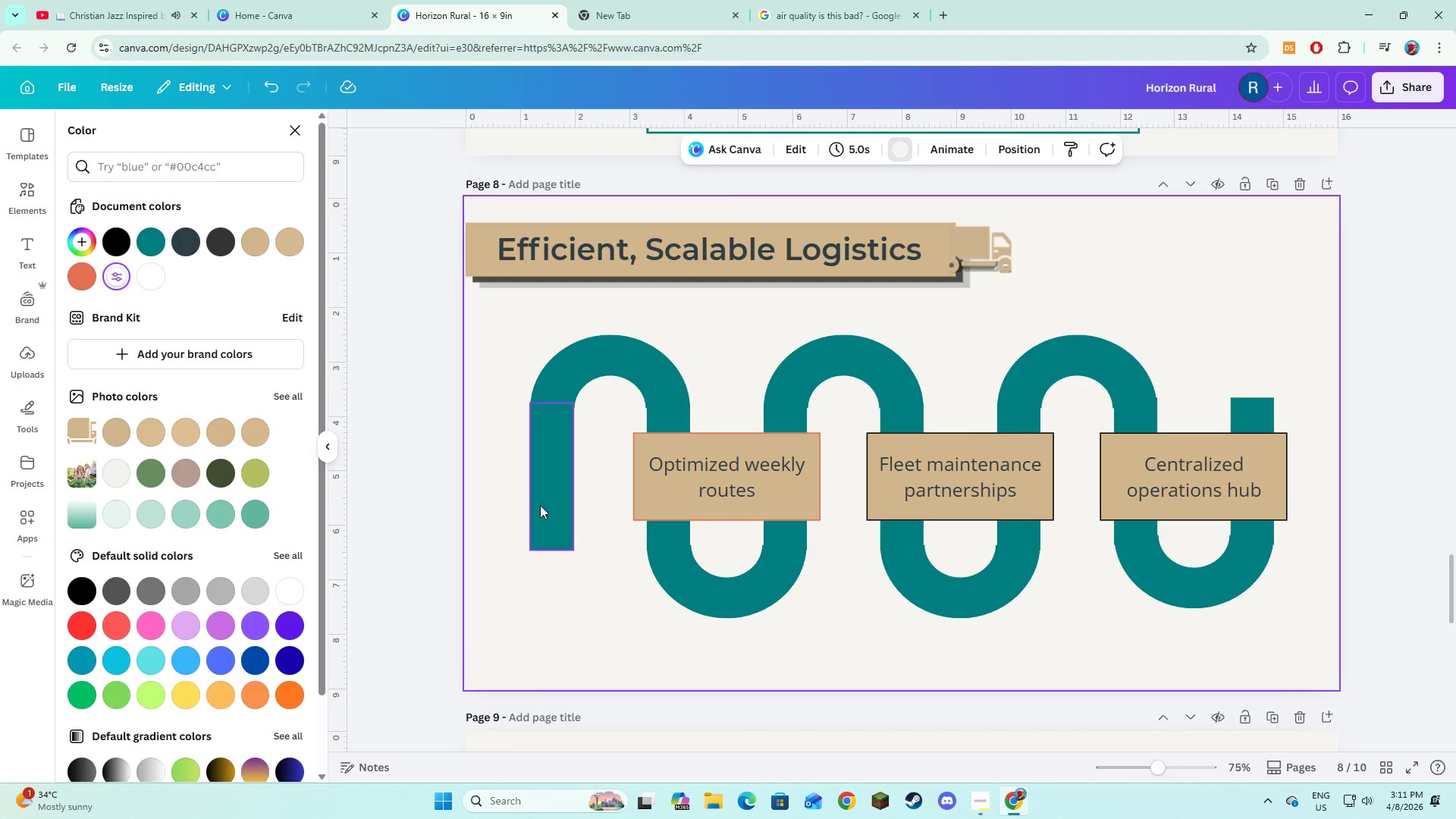 
scroll: coordinate [1000, 514], scroll_direction: down, amount: 3.0
 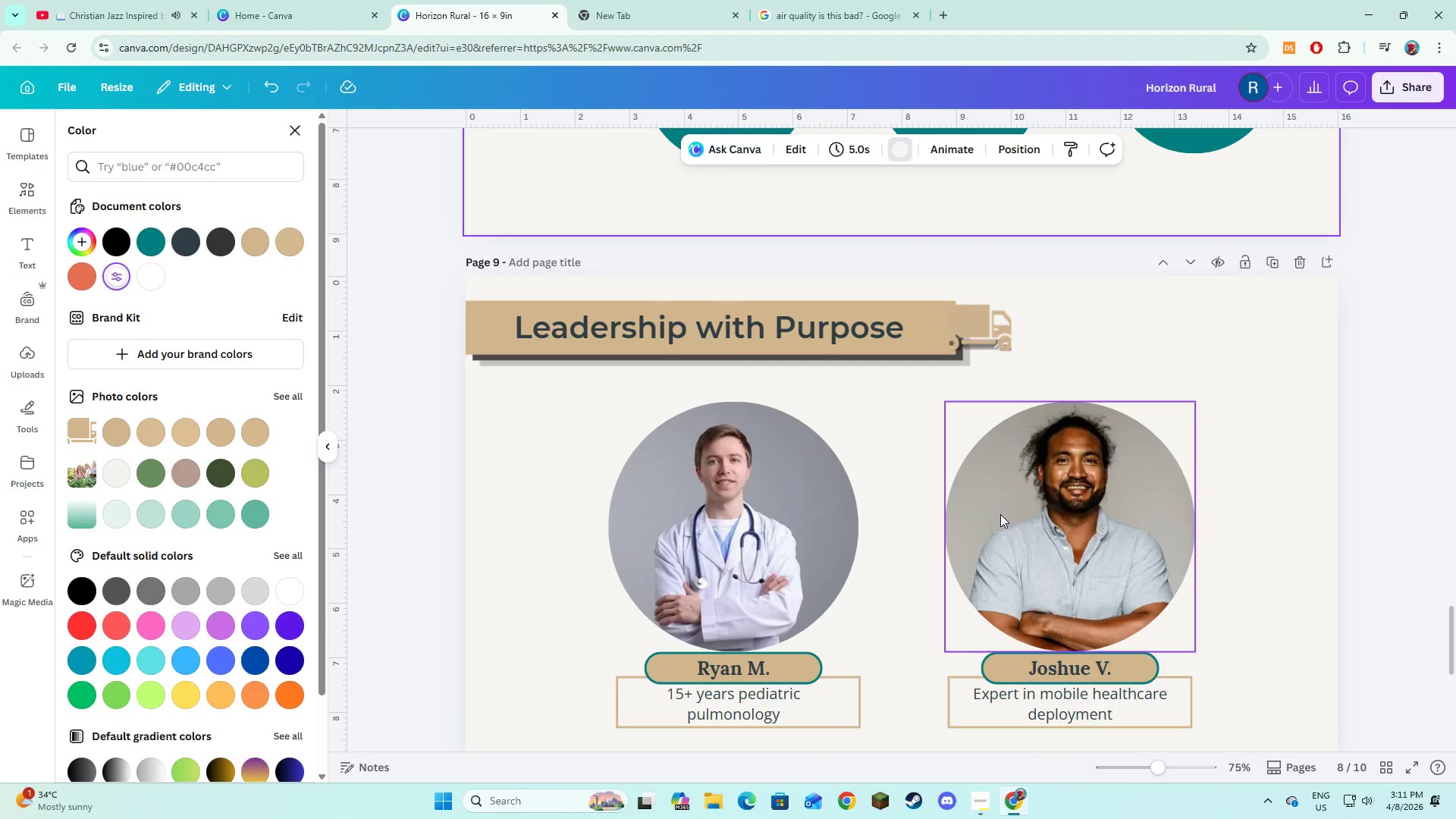 
key(Control+Z)
 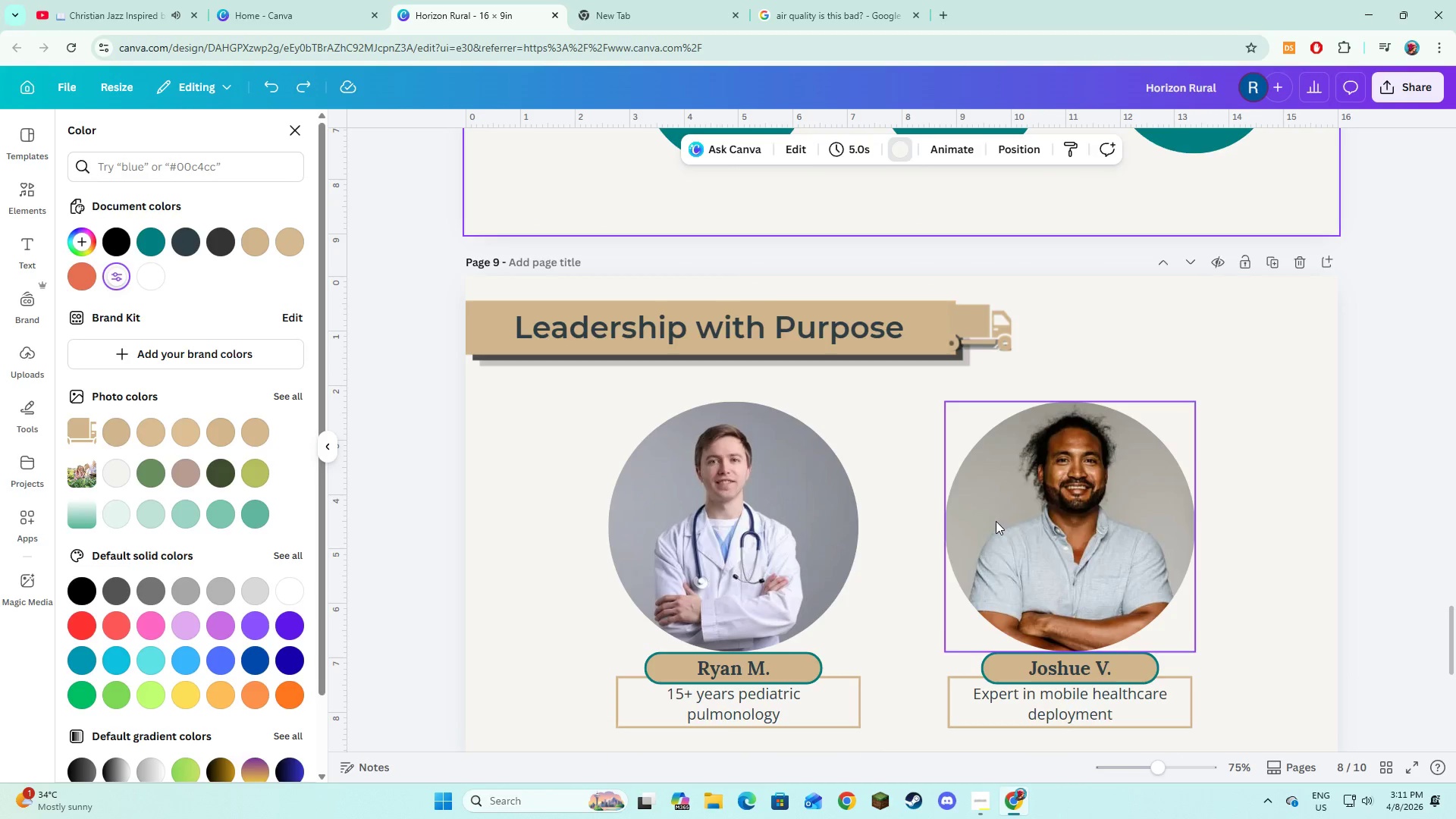 
scroll: coordinate [996, 521], scroll_direction: up, amount: 4.0
 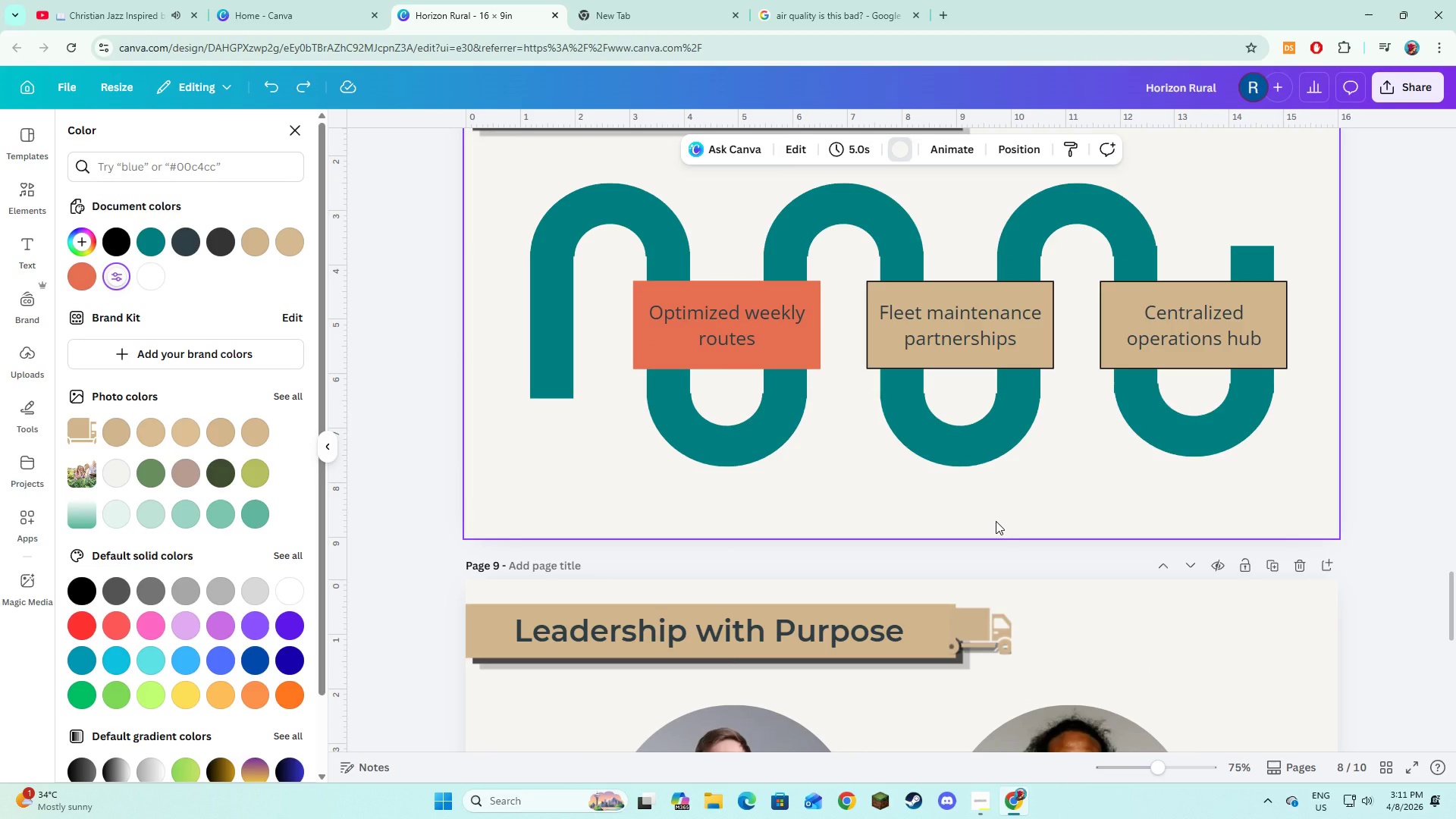 
key(Control+Z)
 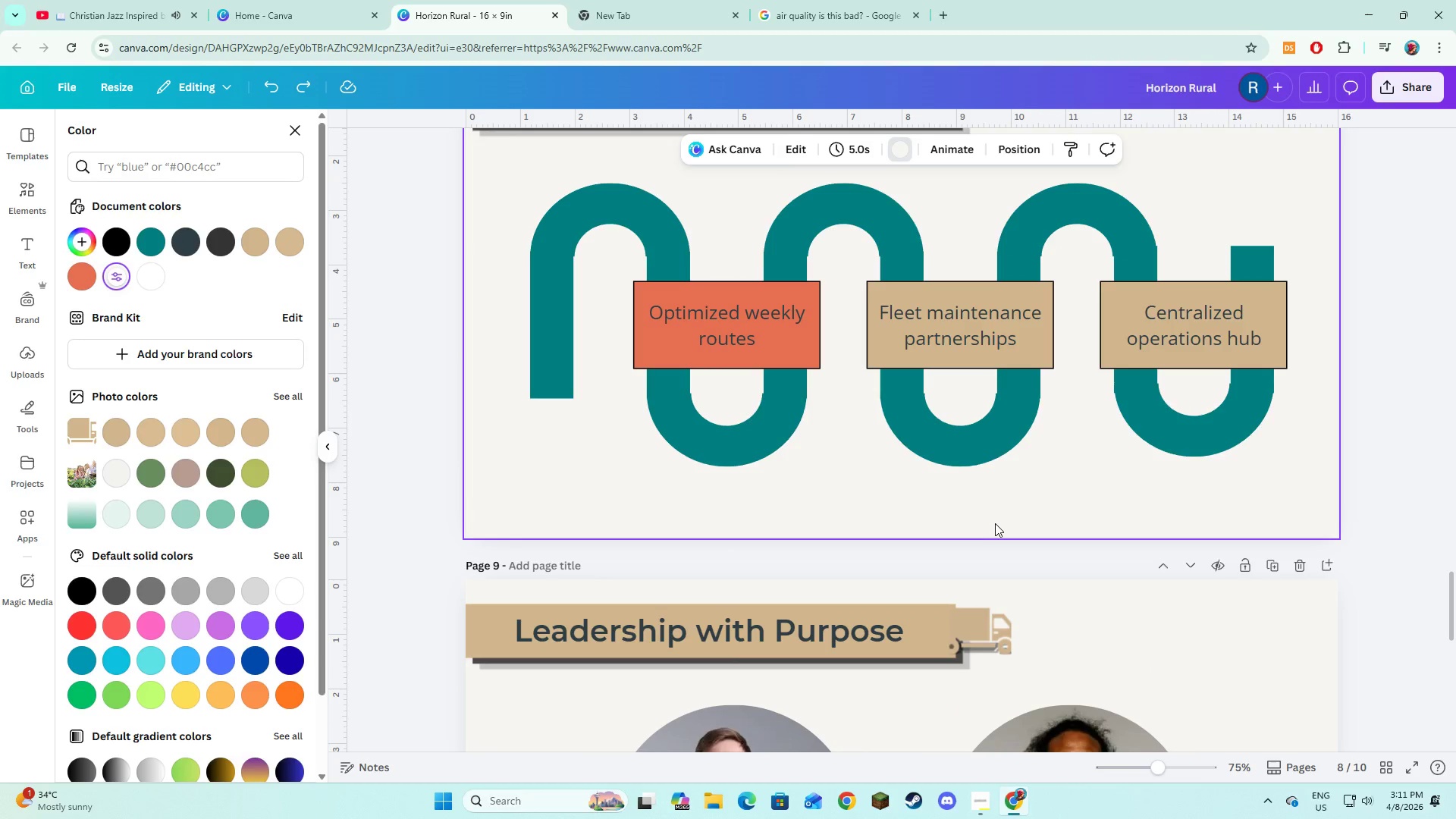 
key(Control+Z)
 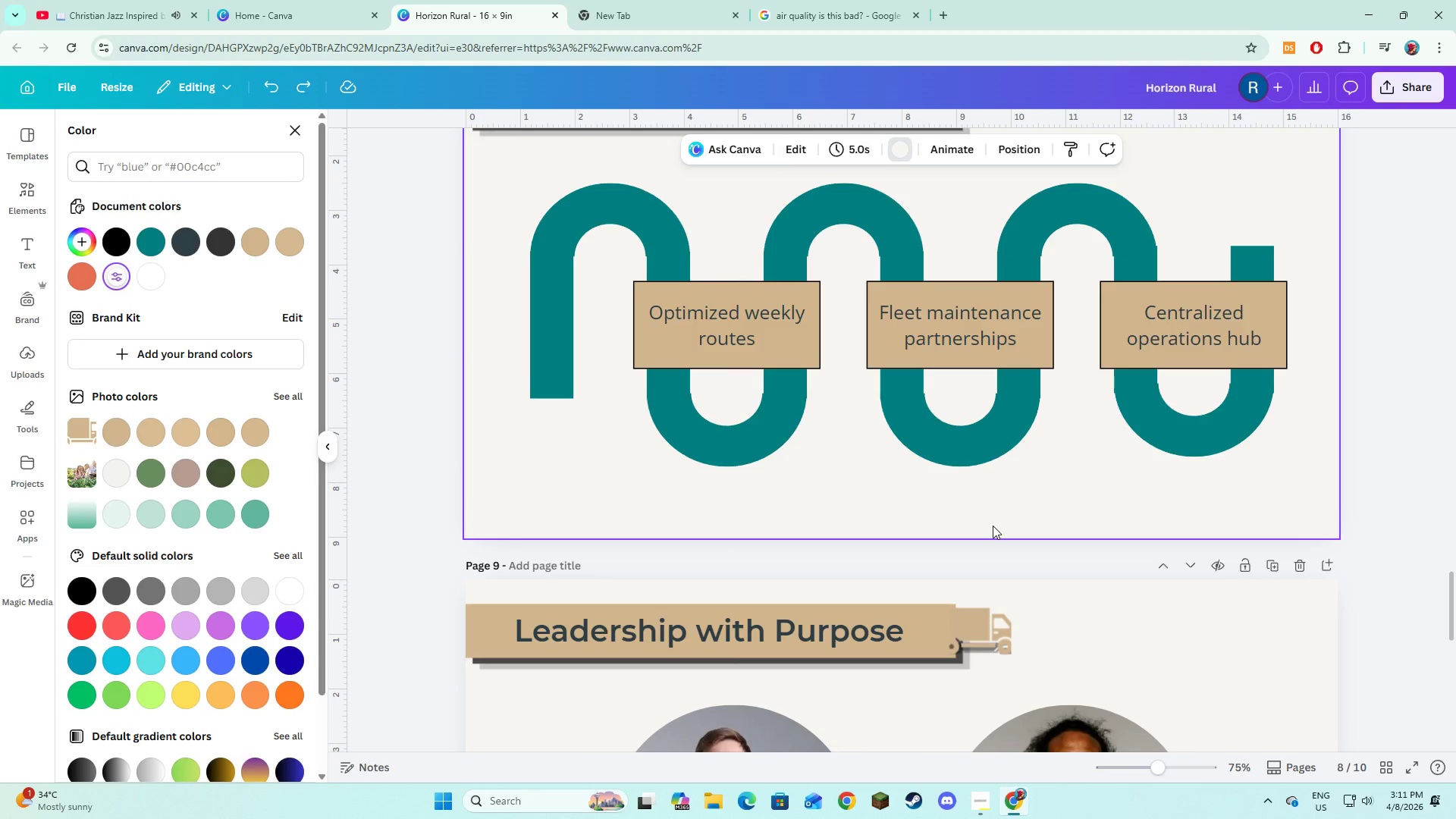 
left_click([993, 526])
 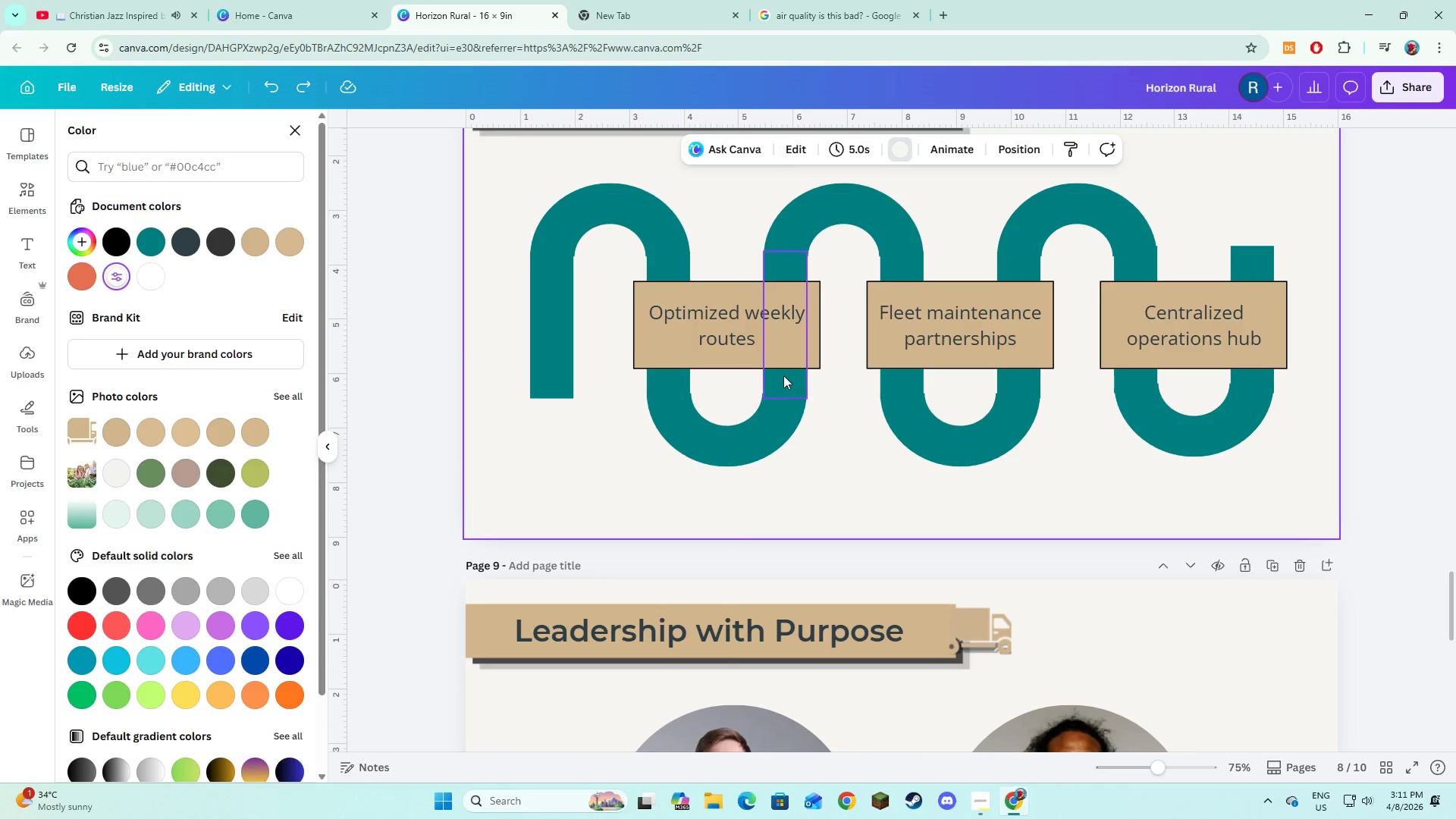 
left_click([775, 358])
 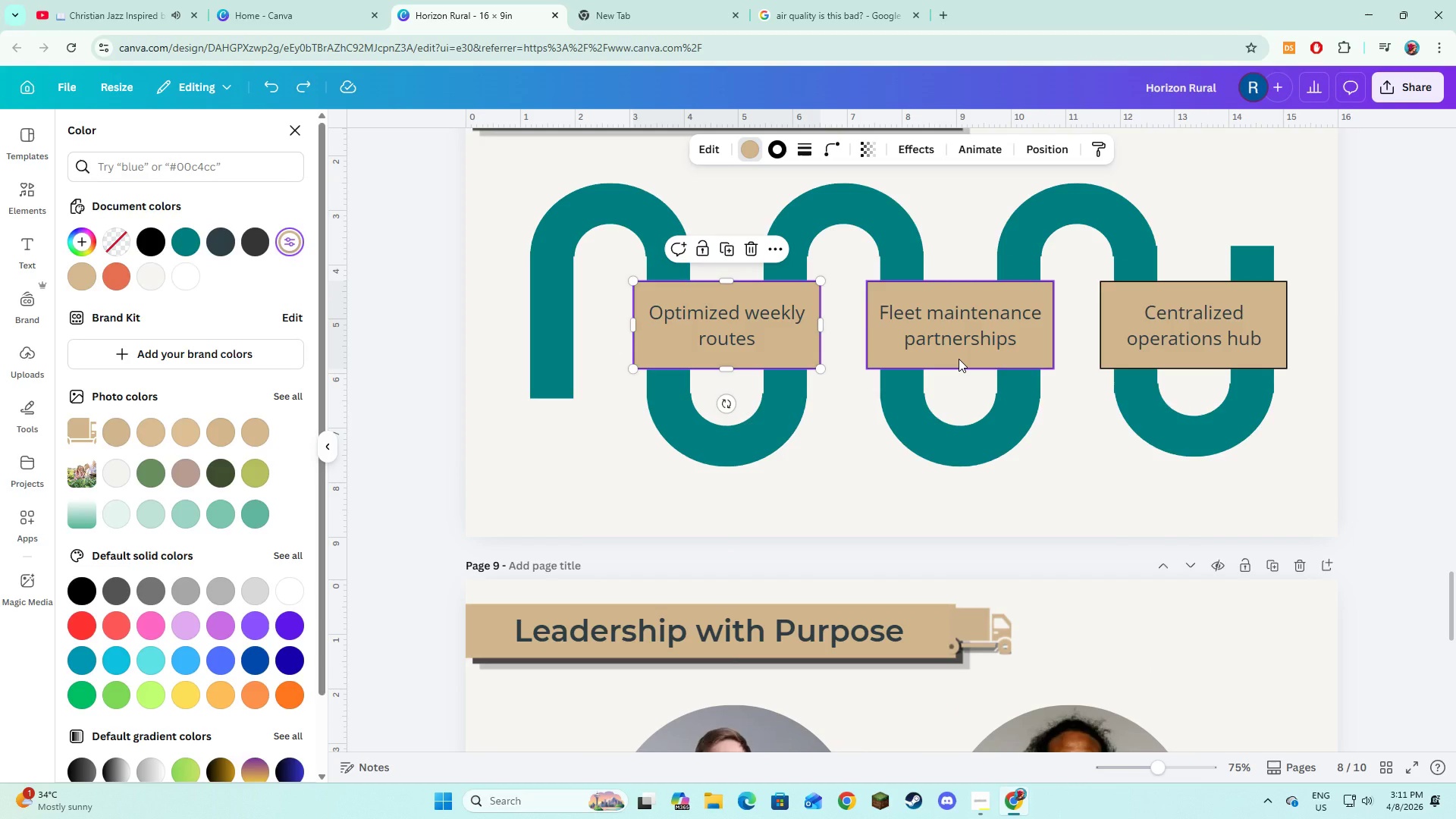 
left_click([959, 359])
 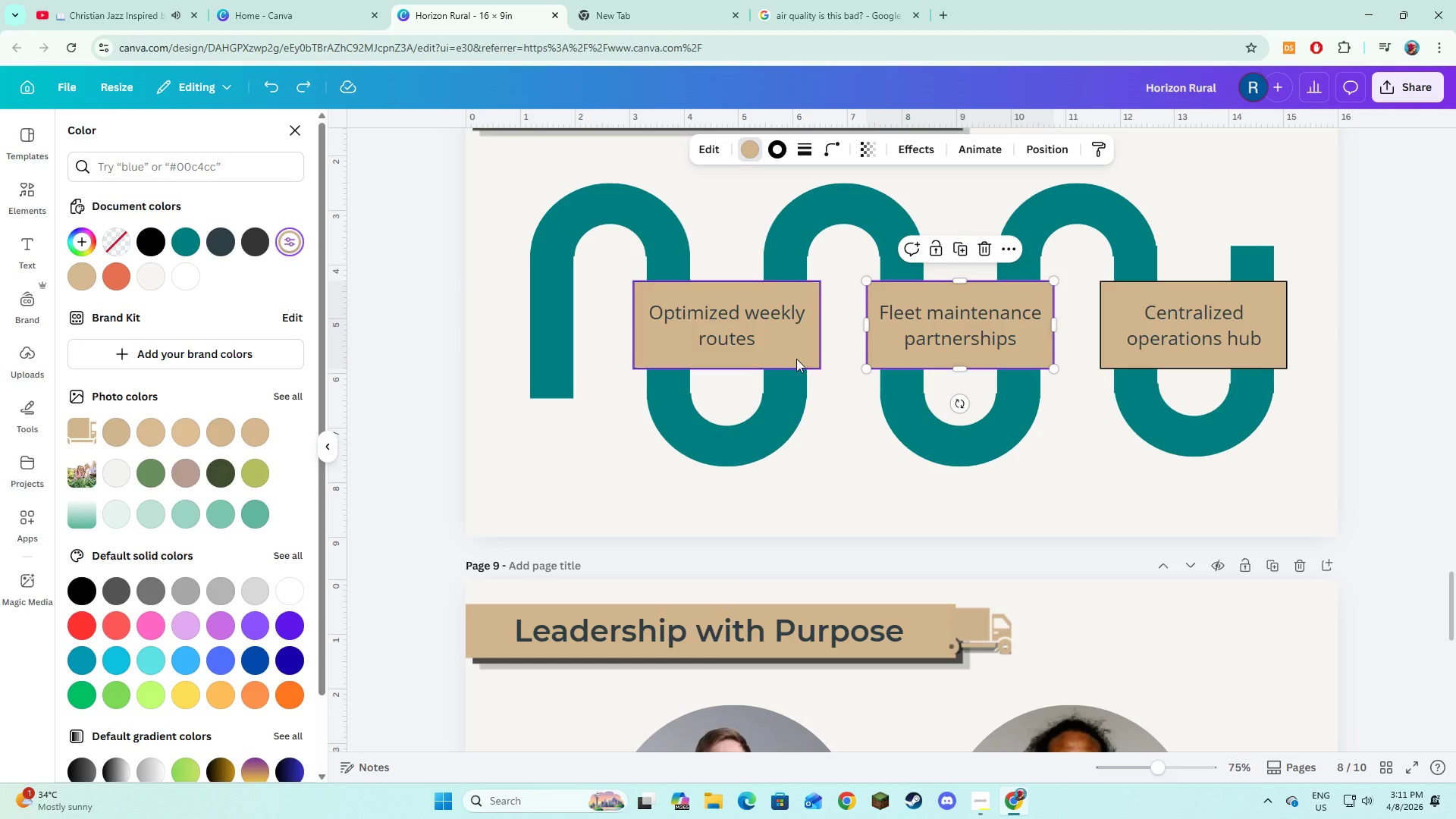 
left_click([796, 359])
 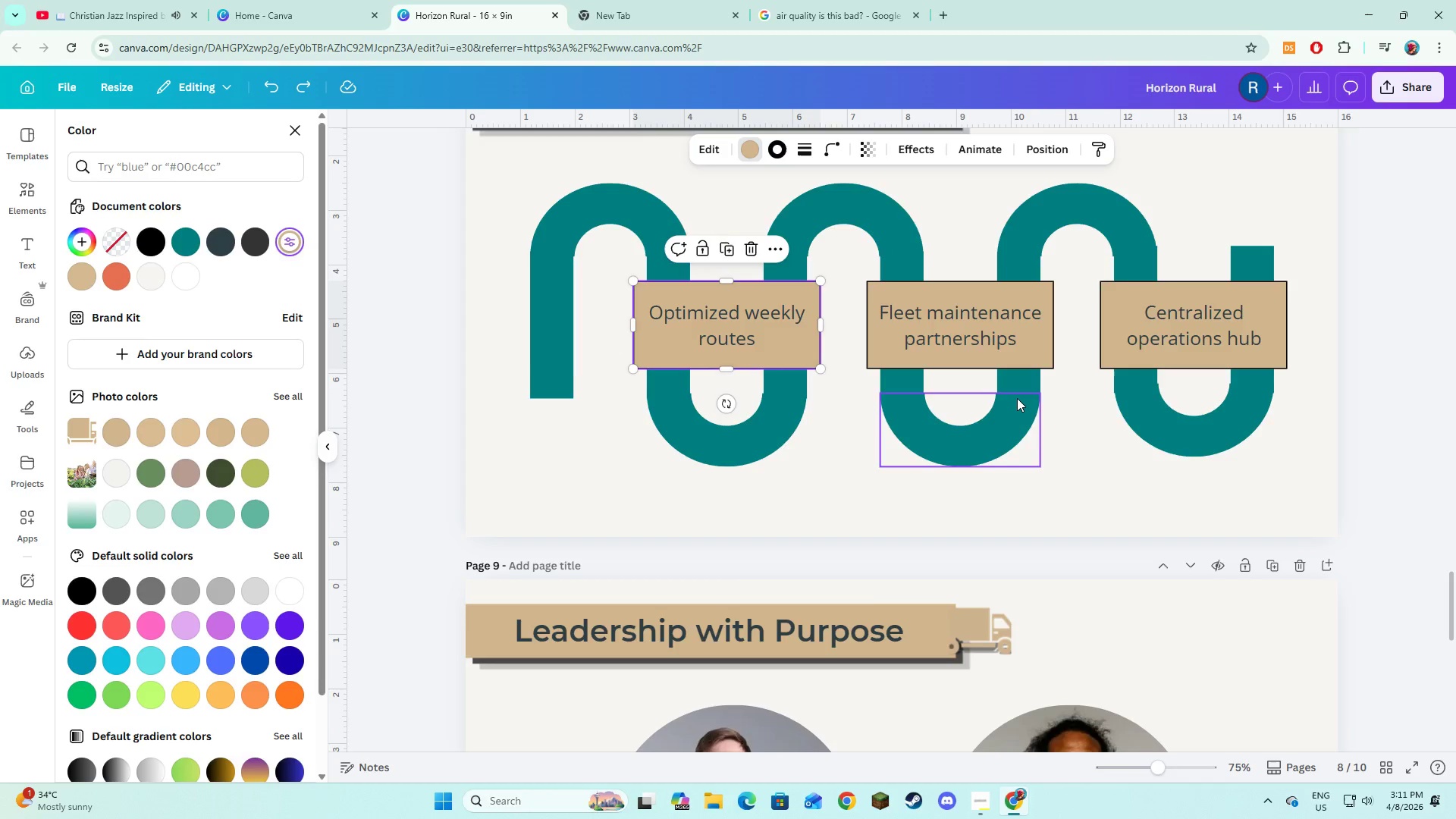 
scroll: coordinate [1017, 398], scroll_direction: up, amount: 9.0
 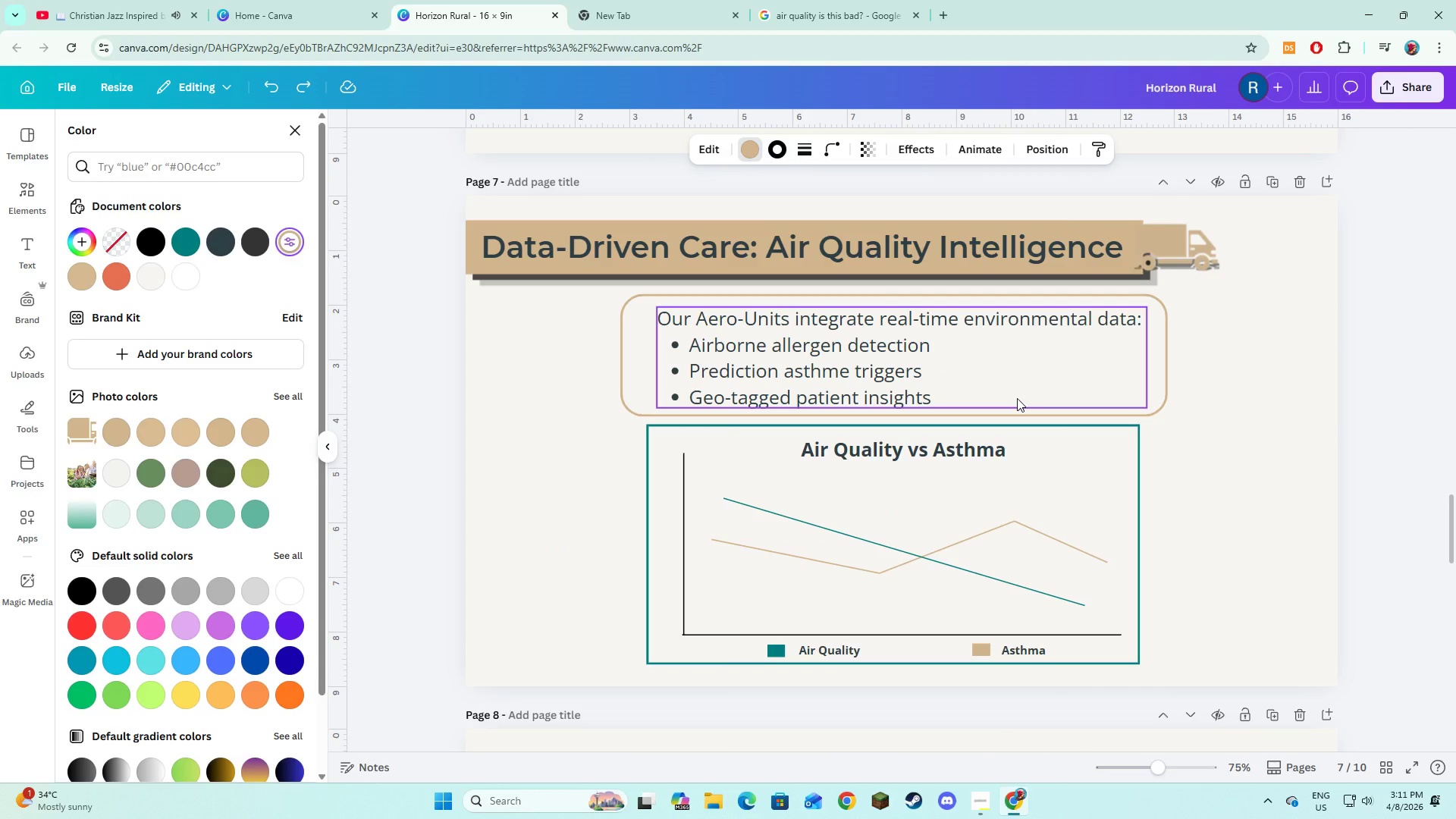 
scroll: coordinate [1017, 398], scroll_direction: none, amount: 0.0
 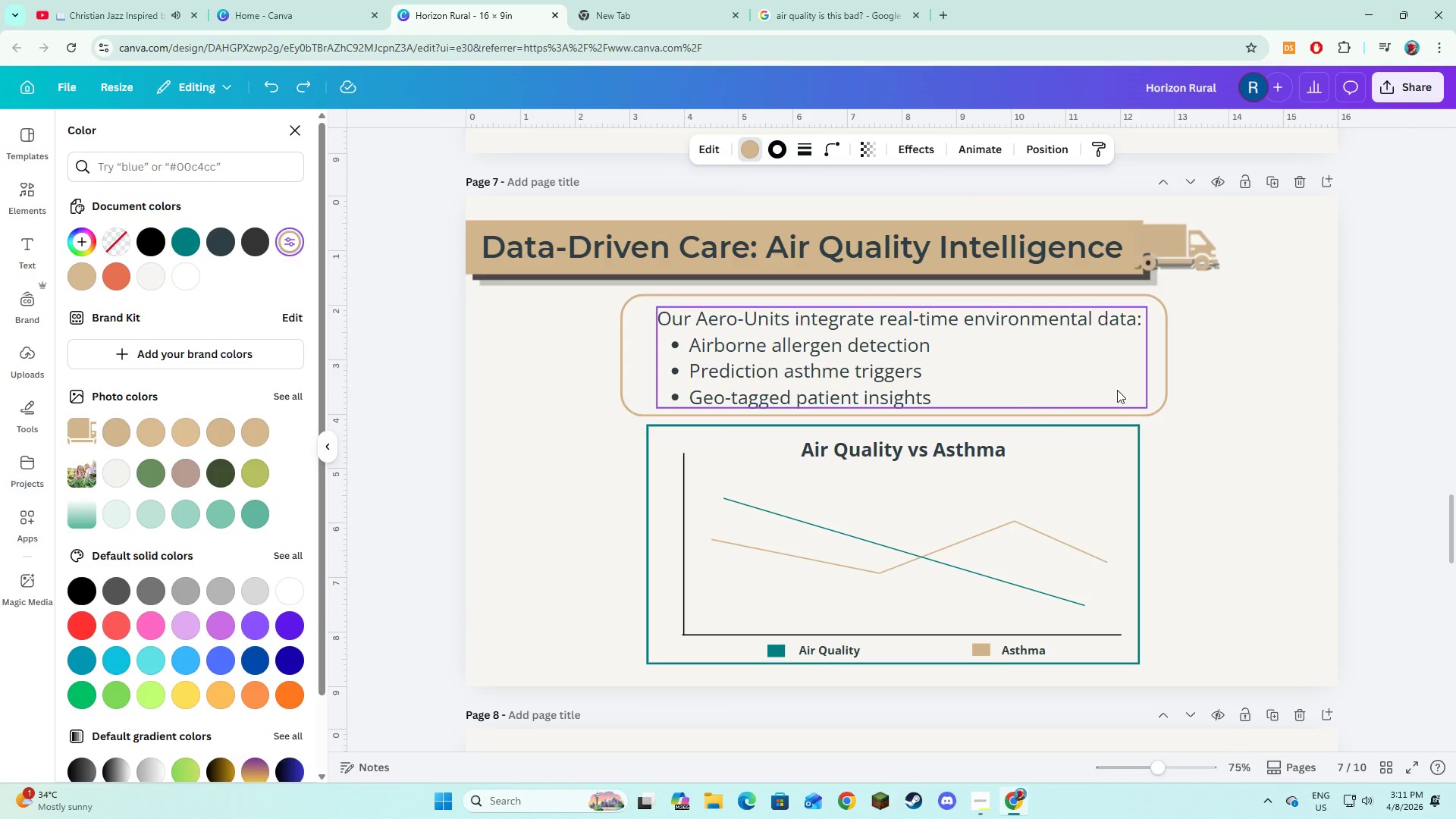 
scroll: coordinate [1117, 392], scroll_direction: up, amount: 5.0
 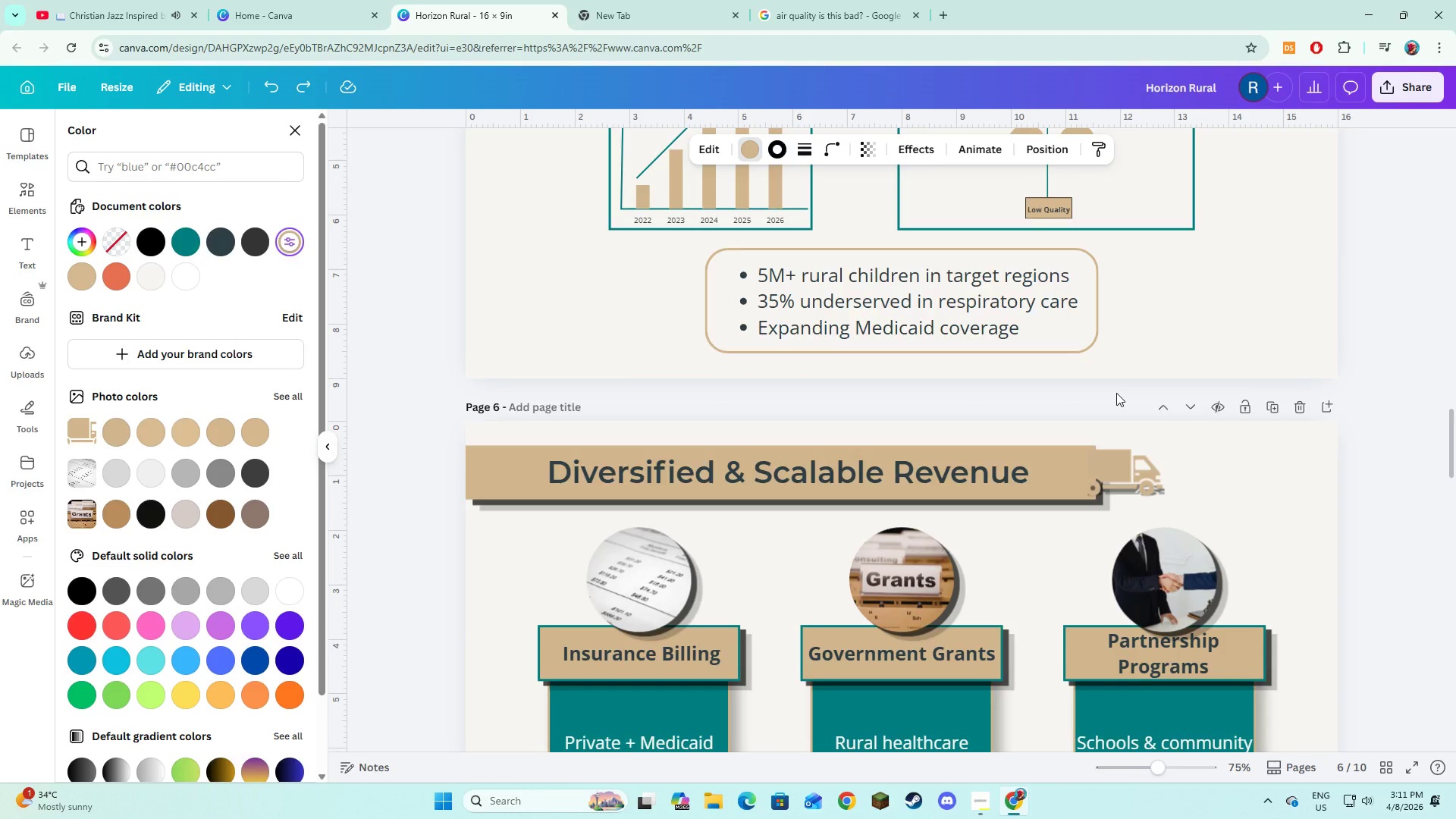 
scroll: coordinate [1116, 393], scroll_direction: down, amount: 37.0
 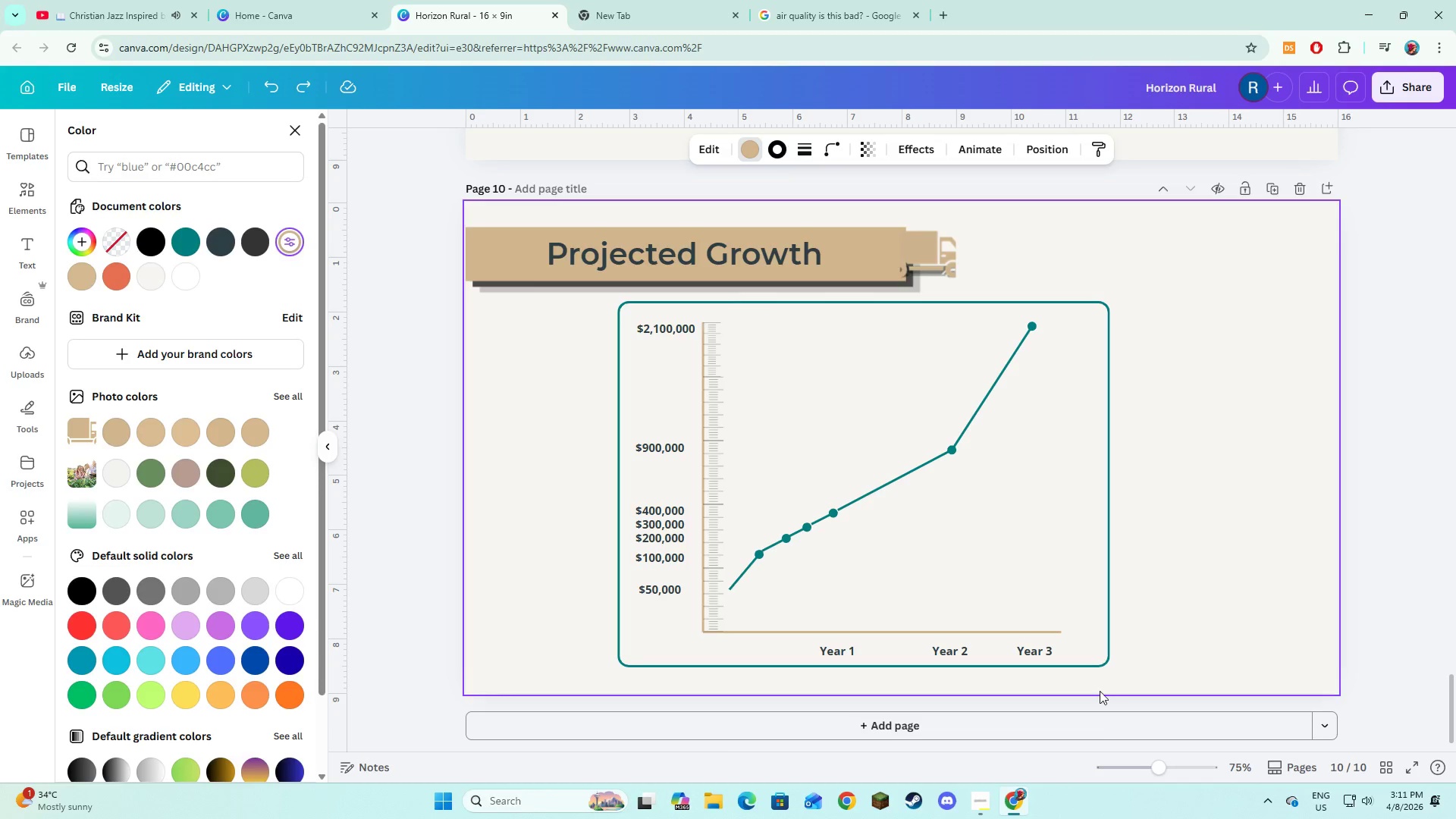 
left_click([1094, 728])
 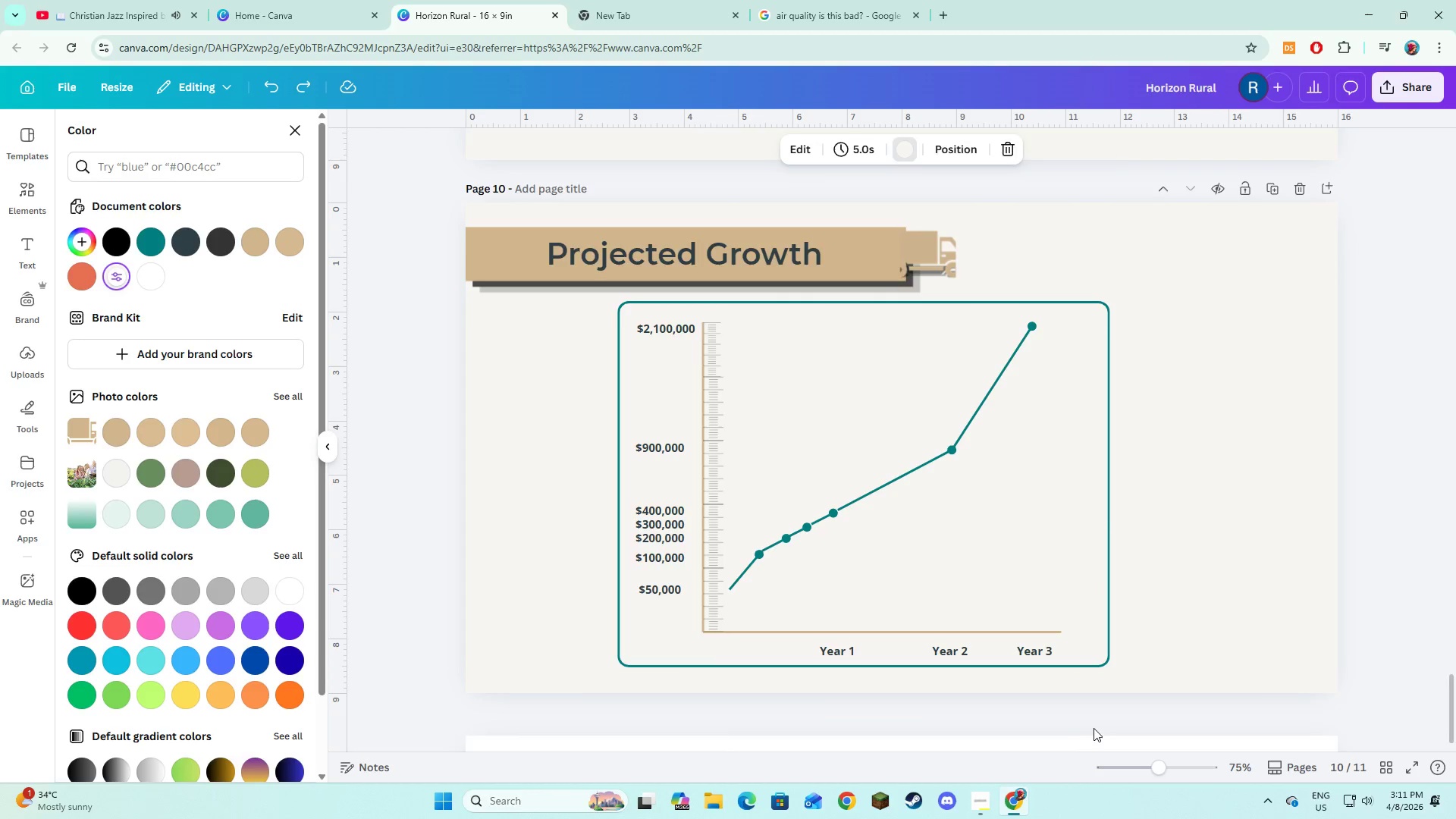 
key(Alt+AltLeft)
 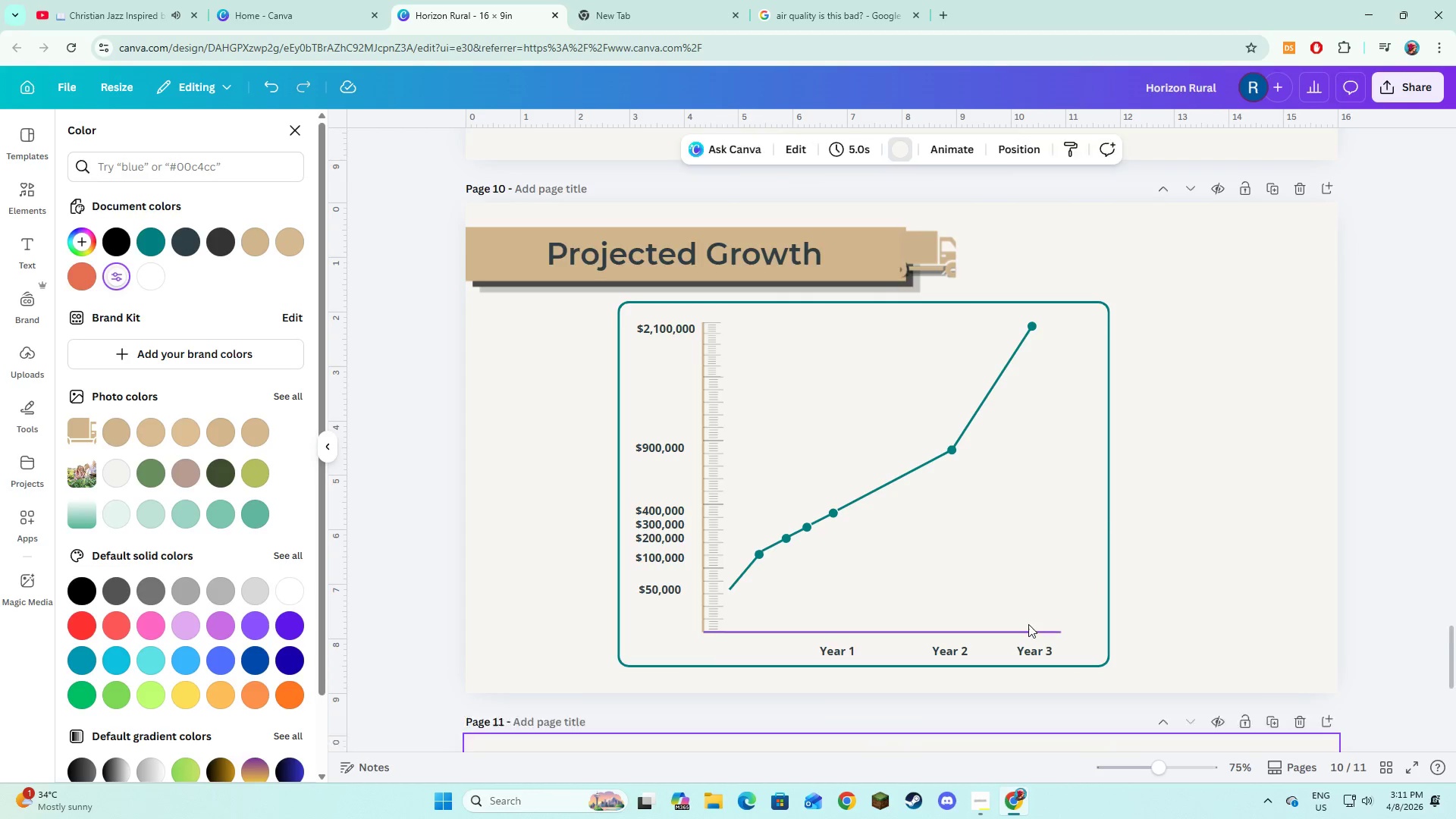 
key(Alt+Tab)